 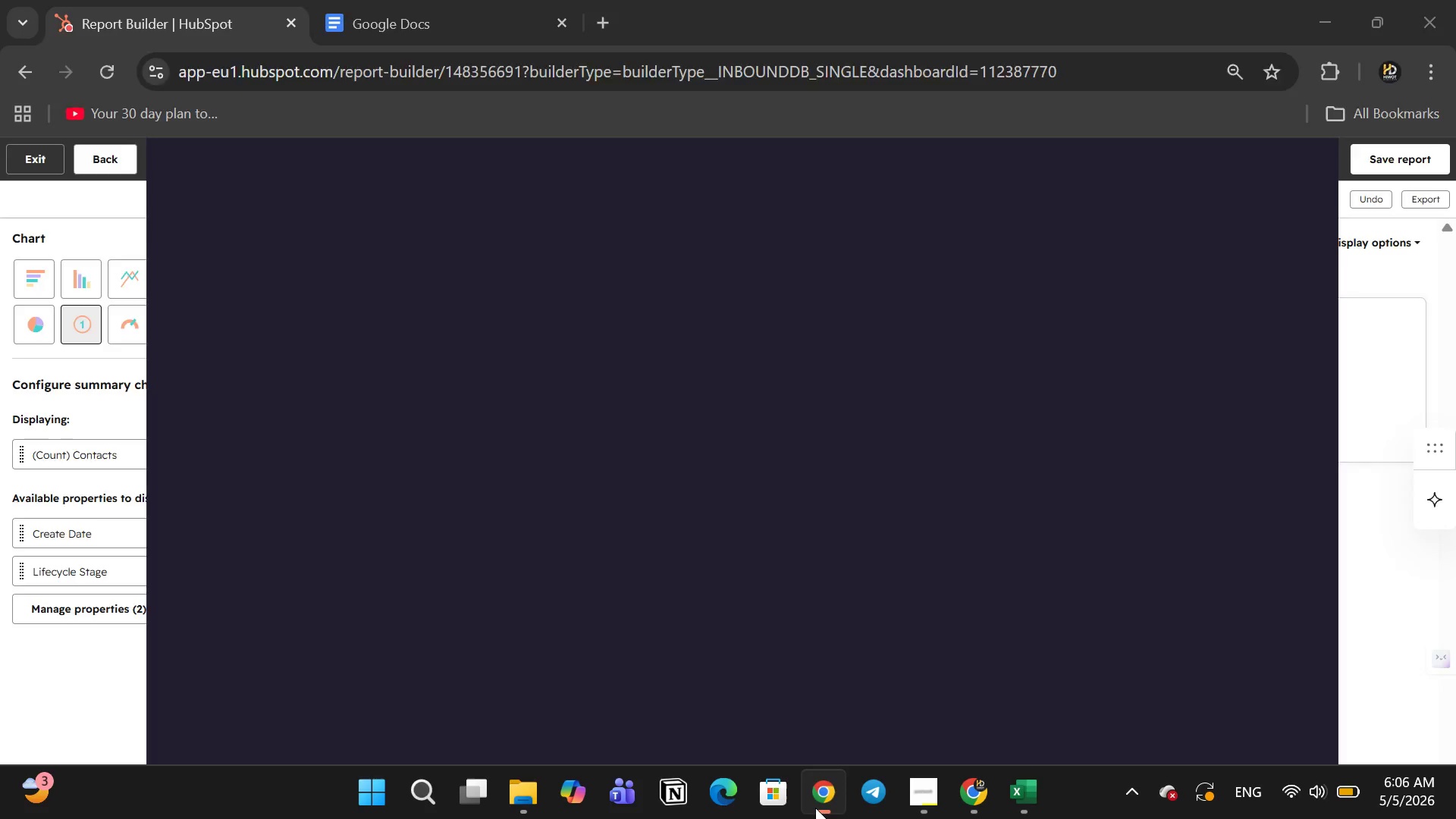 
left_click([815, 808])
 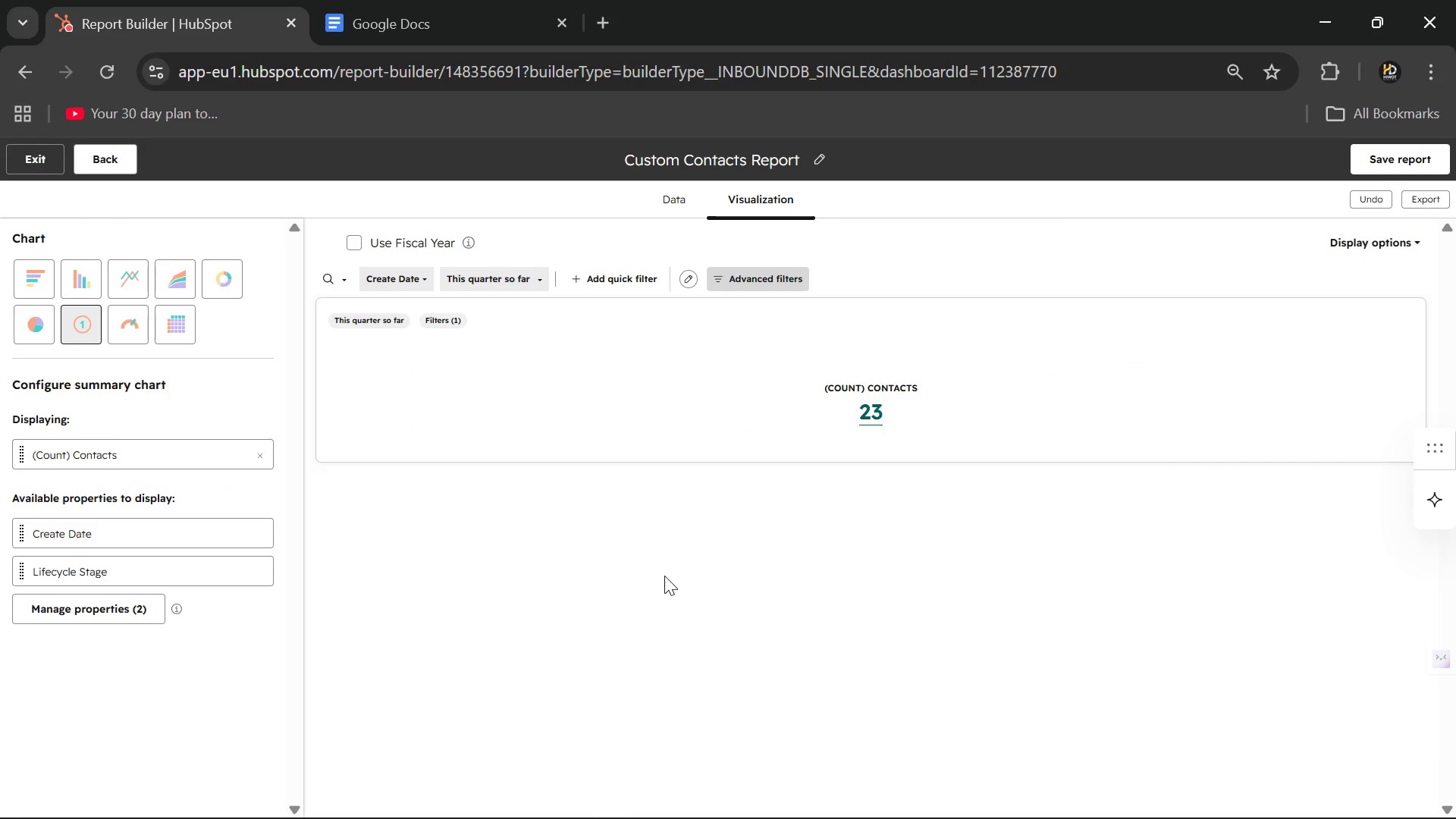 
wait(7.22)
 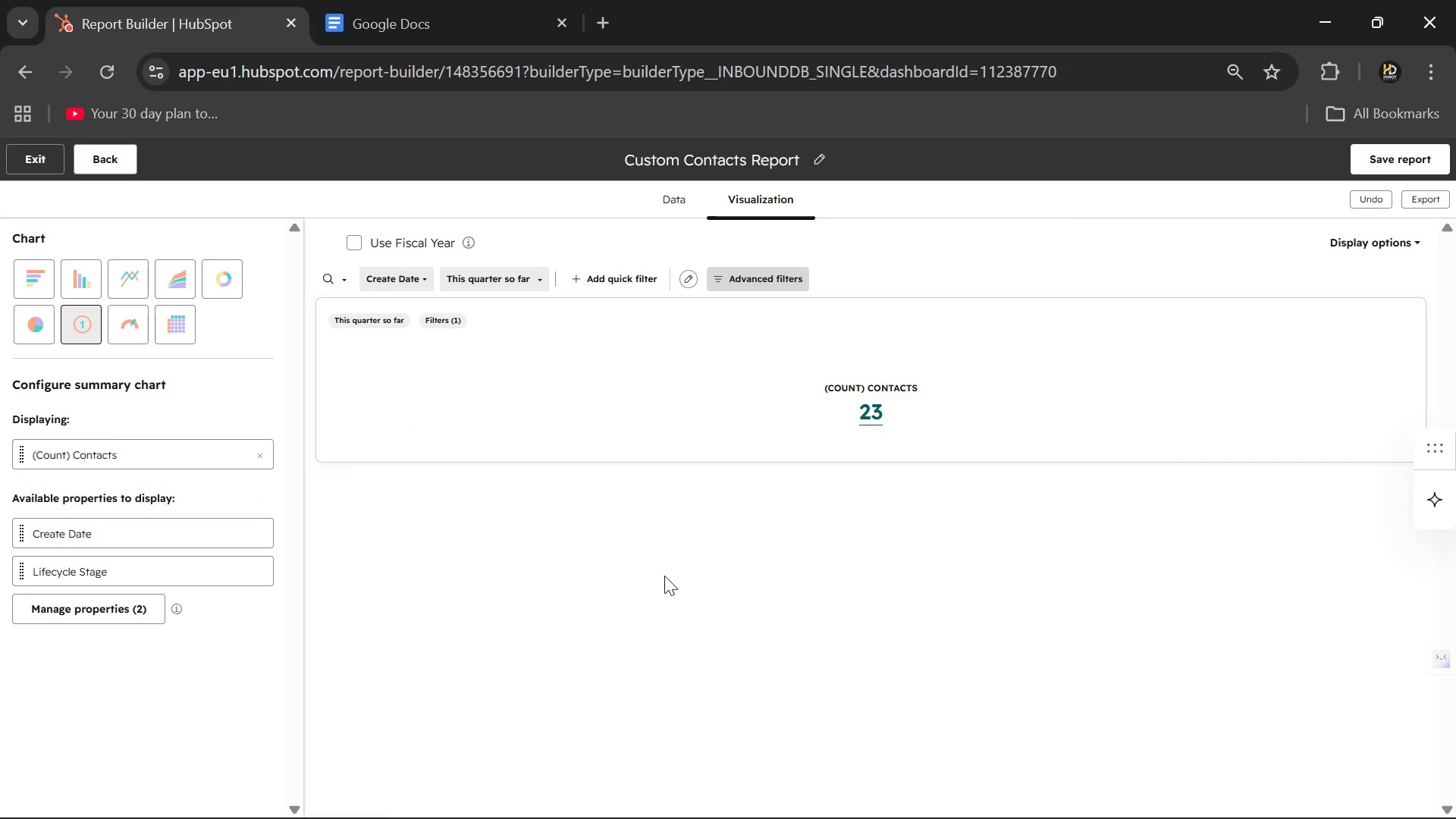 
left_click([826, 168])
 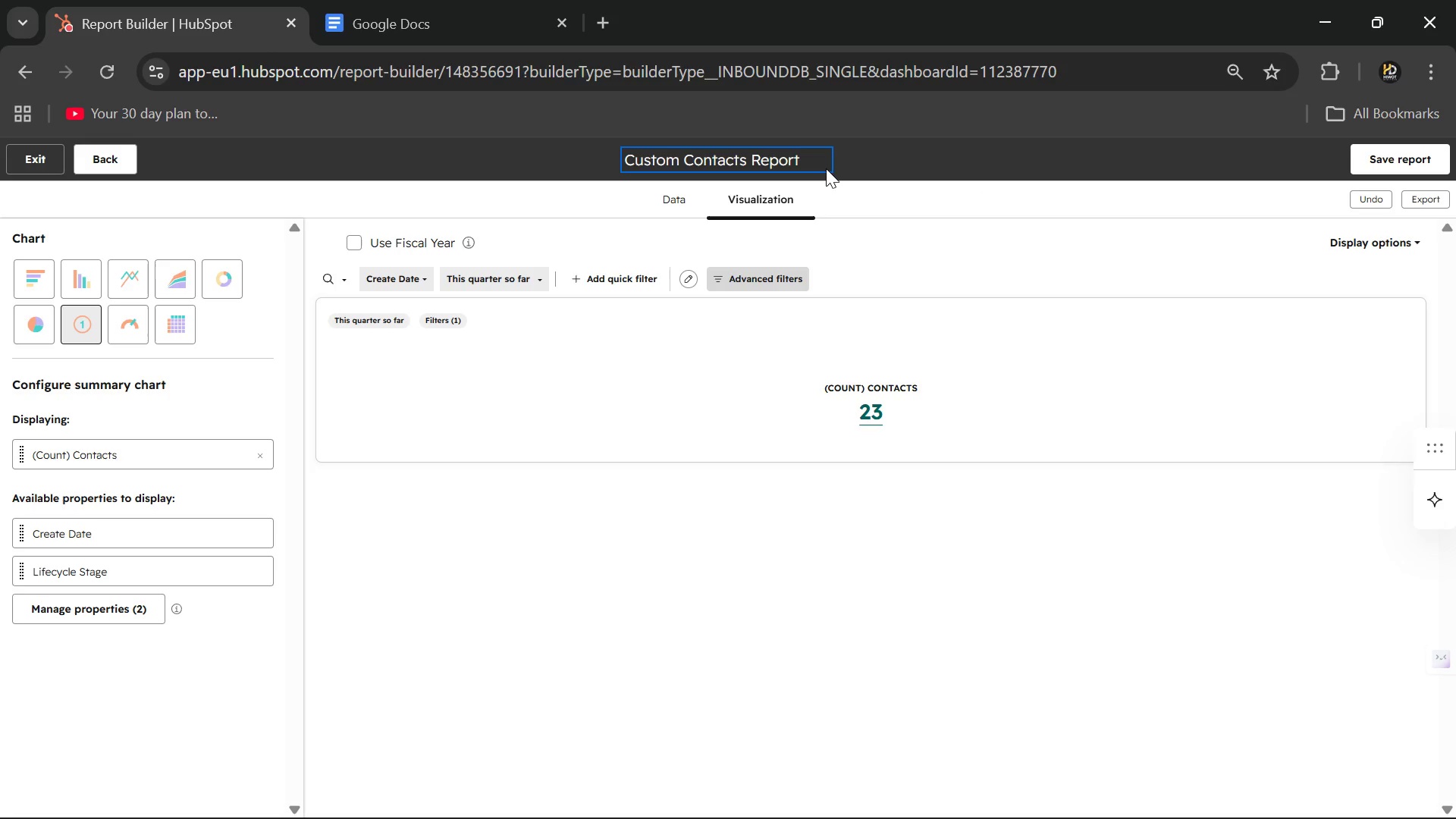 
hold_key(key=Backspace, duration=1.34)
 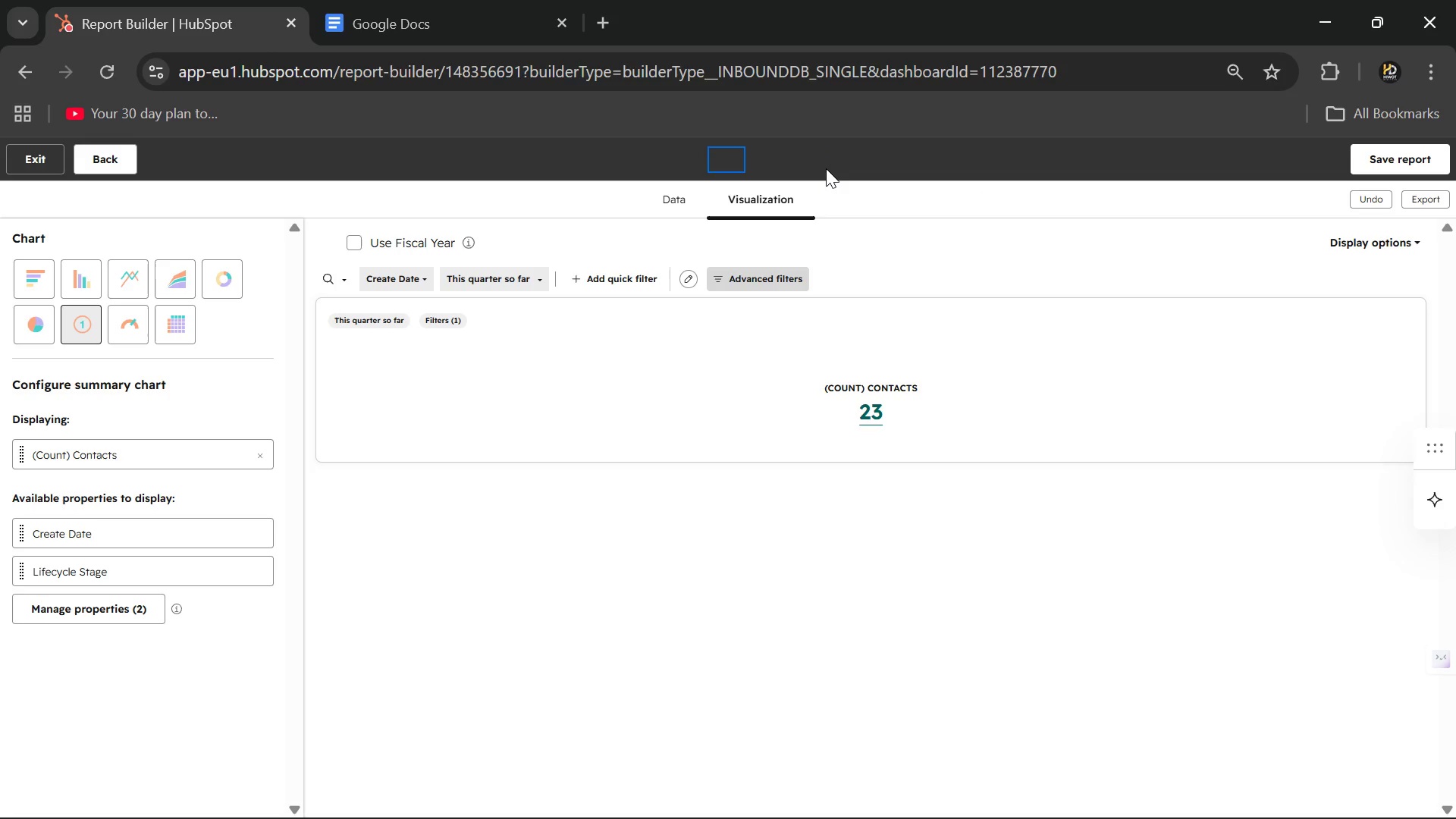 
type(Total Rare Finds Members )
 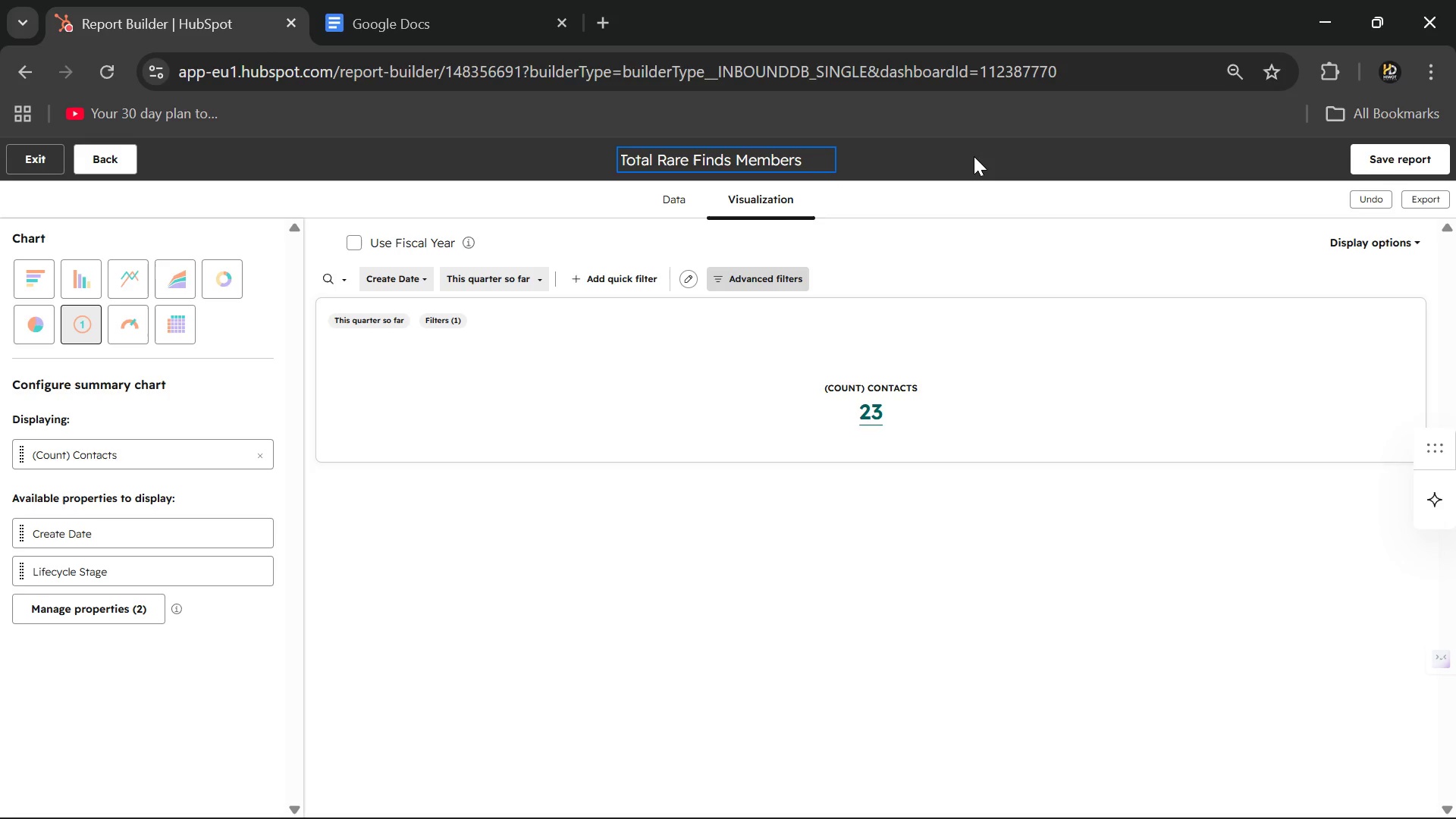 
left_click([905, 213])
 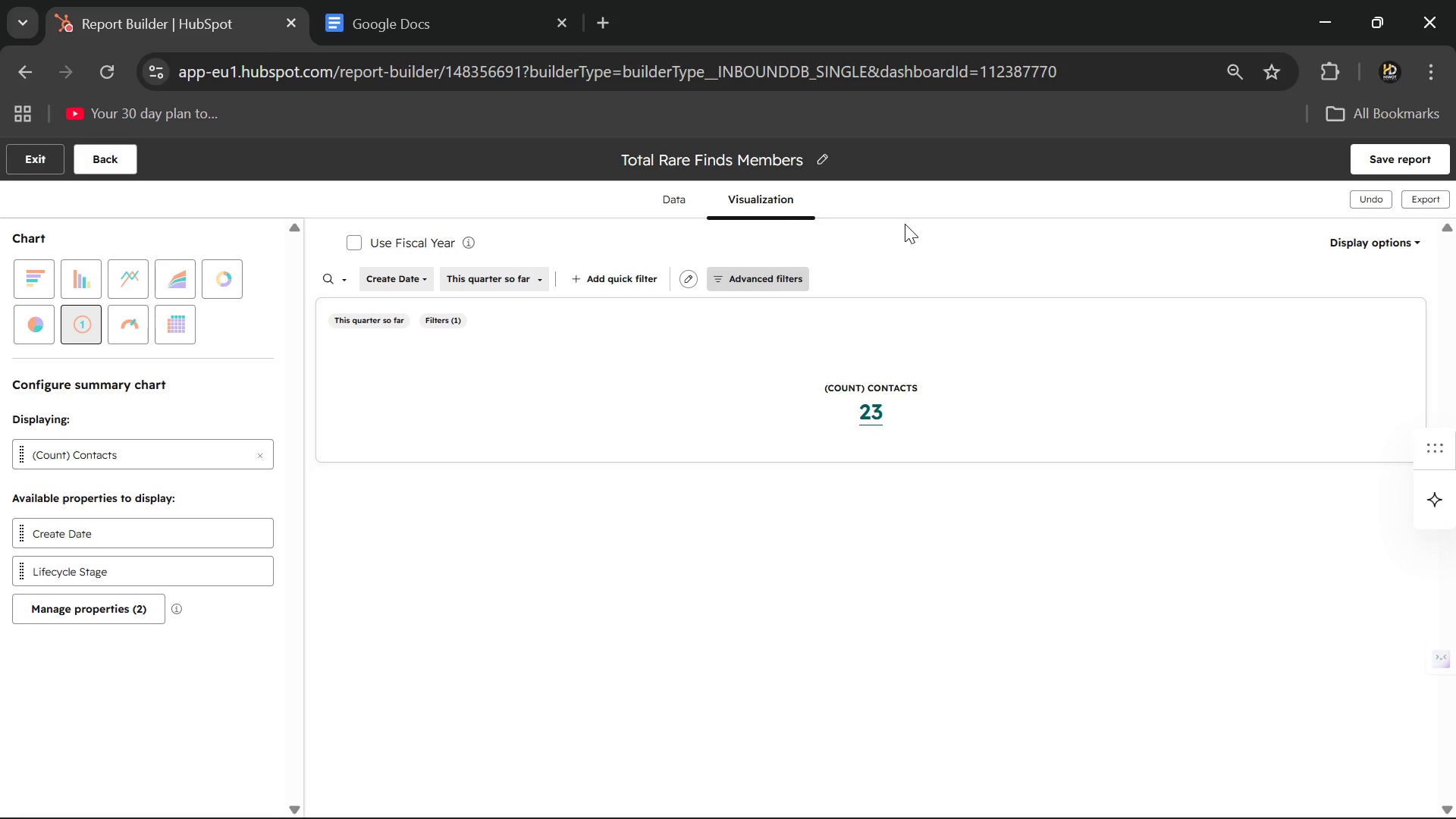 
wait(42.47)
 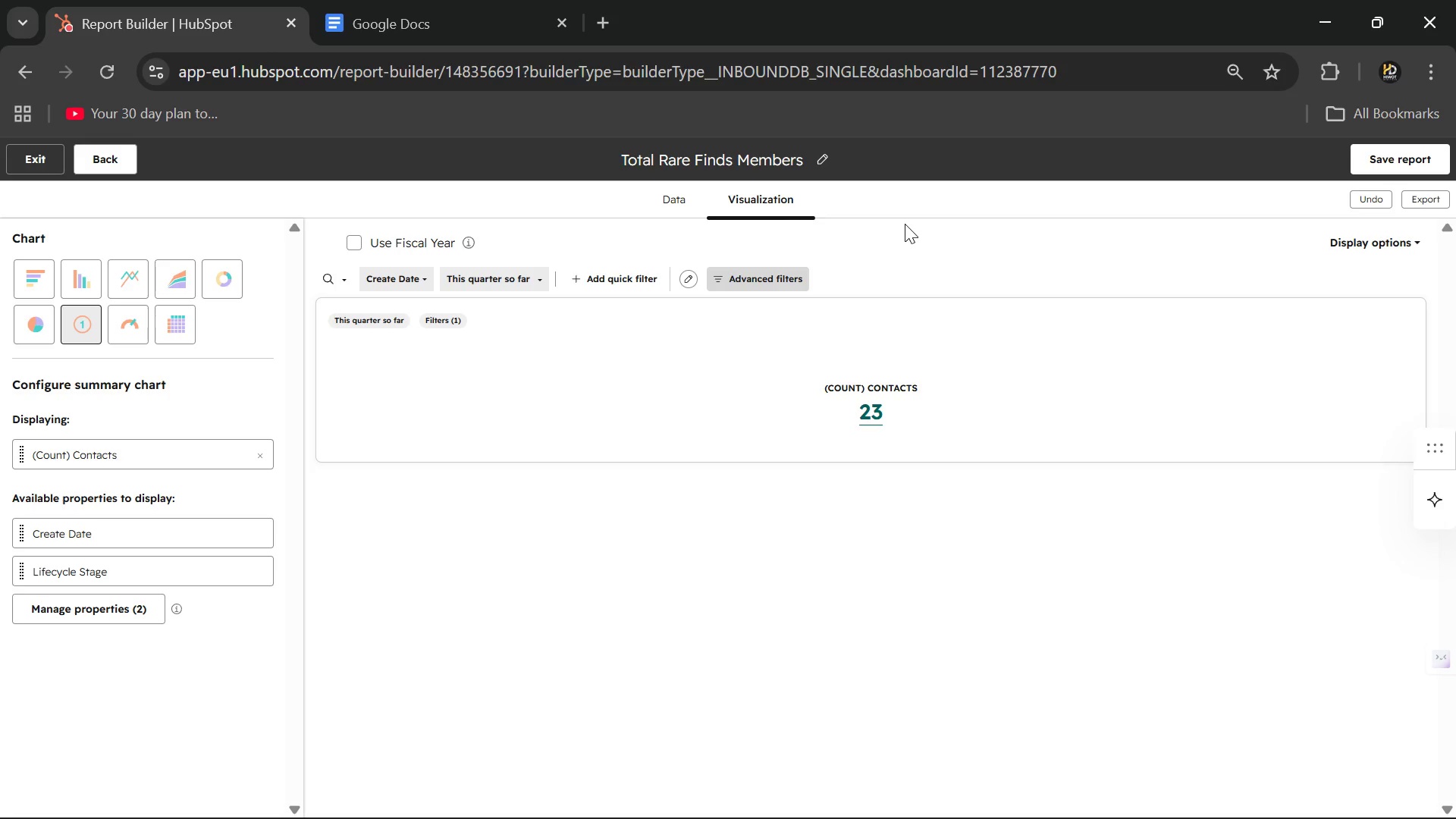 
left_click([1382, 157])
 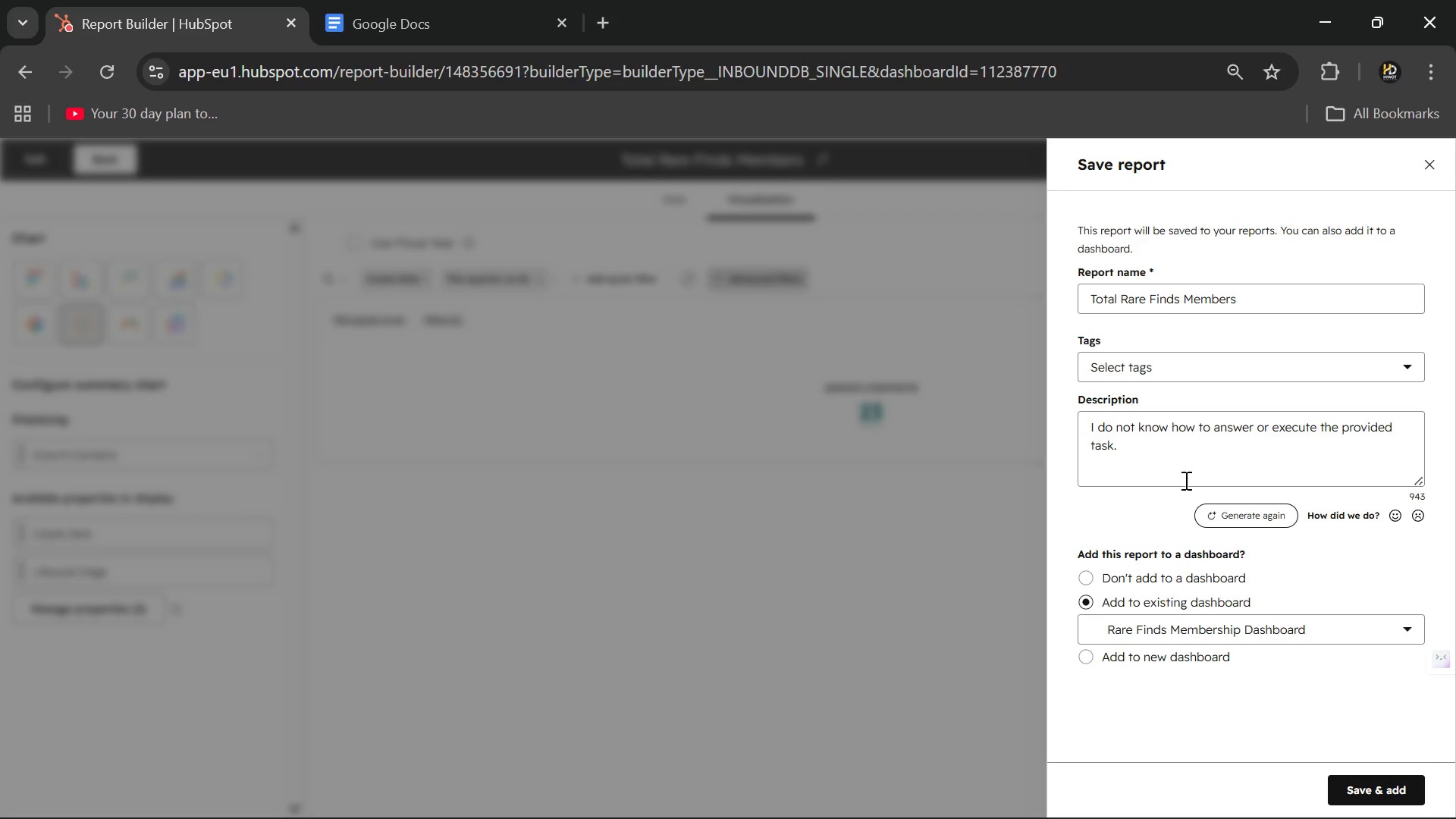 
wait(9.8)
 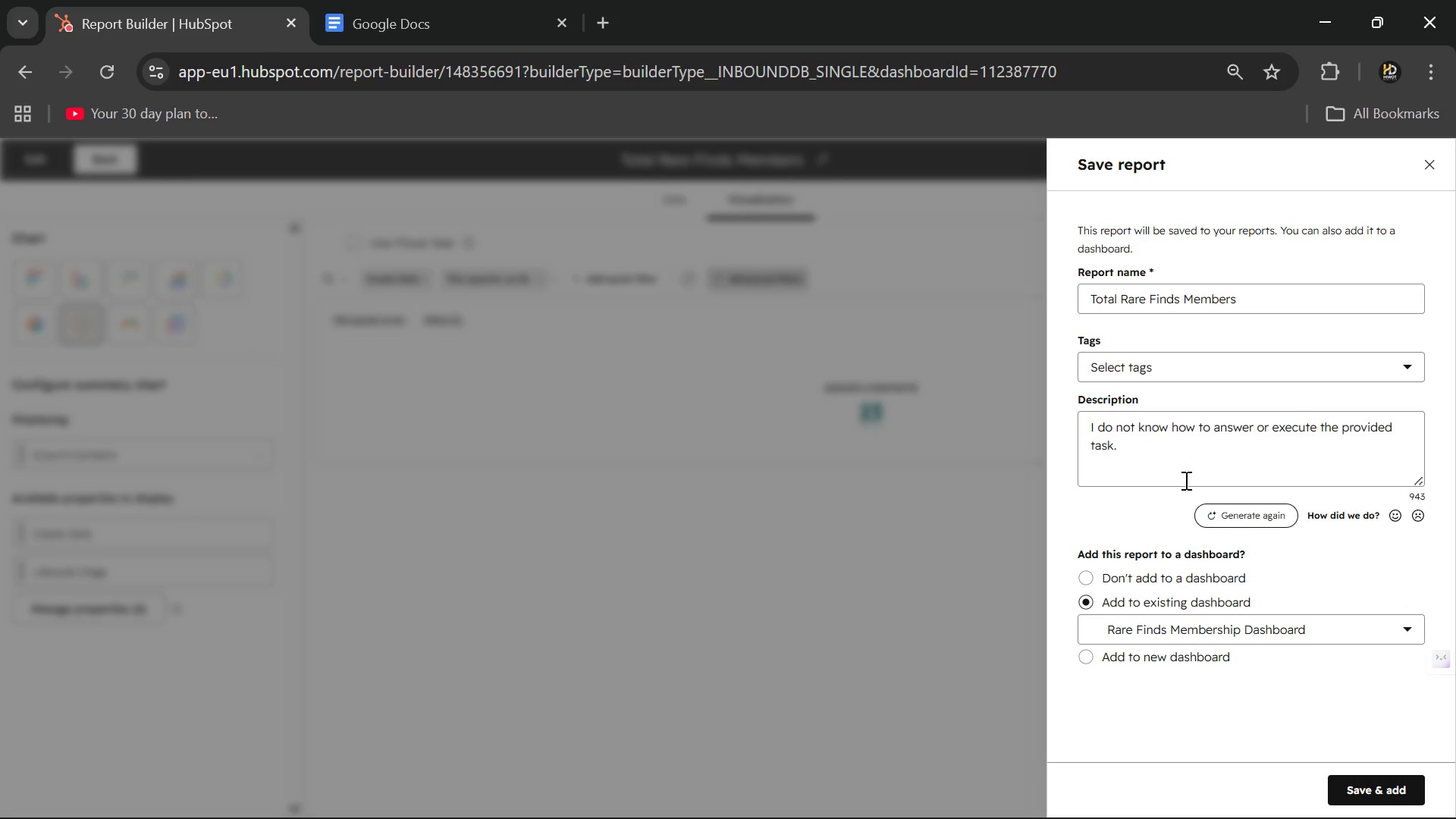 
left_click([1385, 783])
 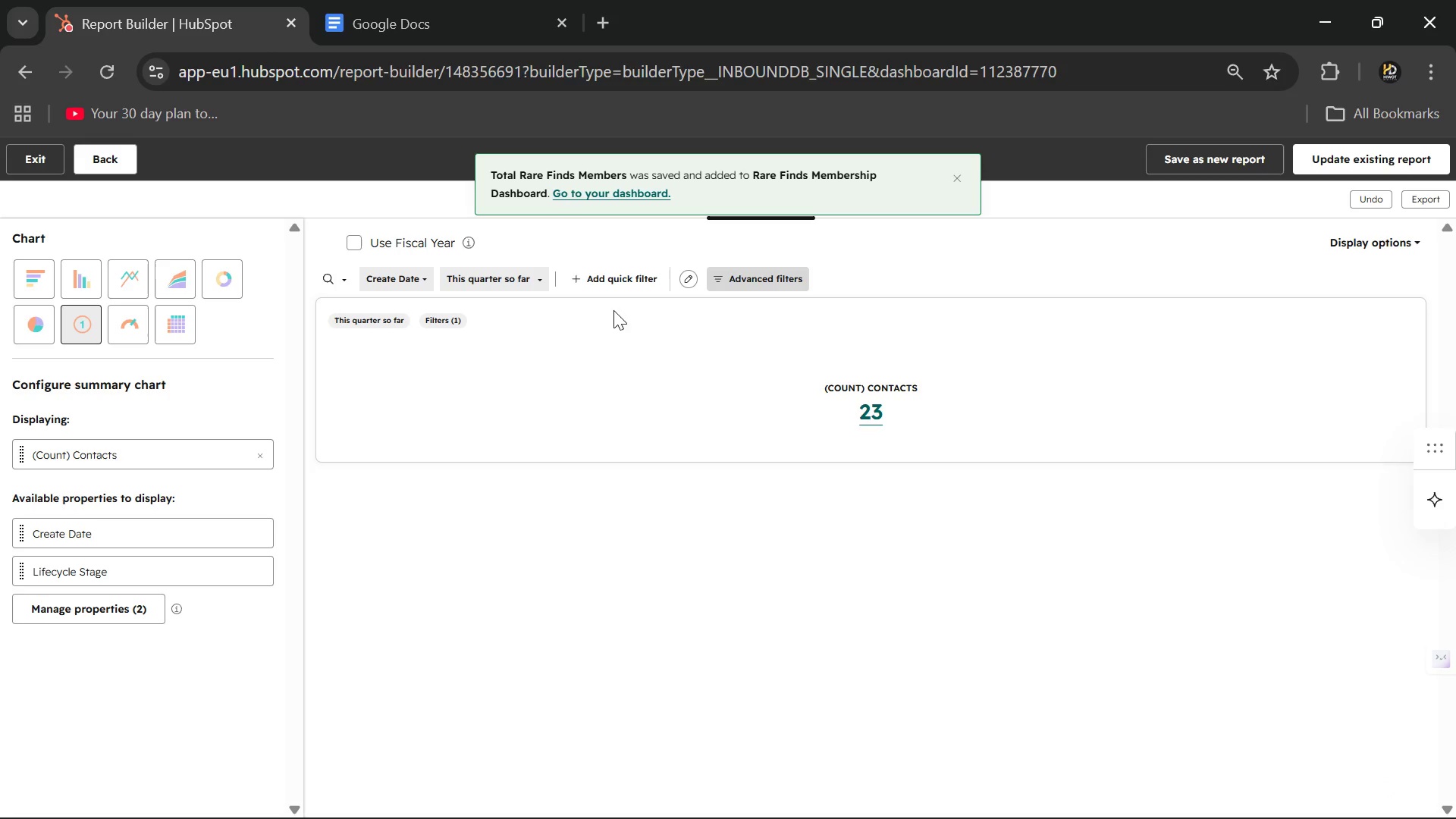 
left_click([598, 193])
 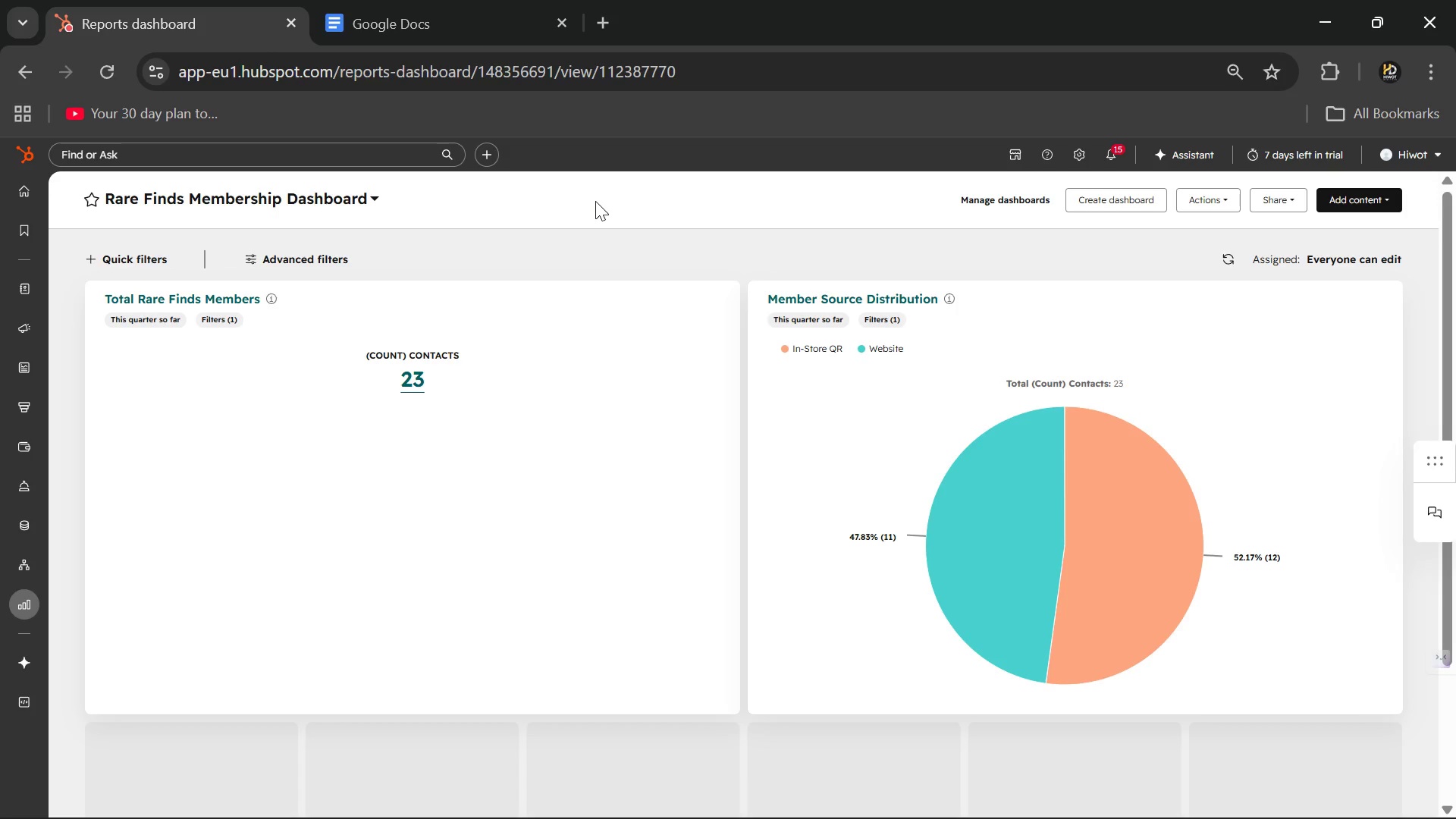 
wait(30.94)
 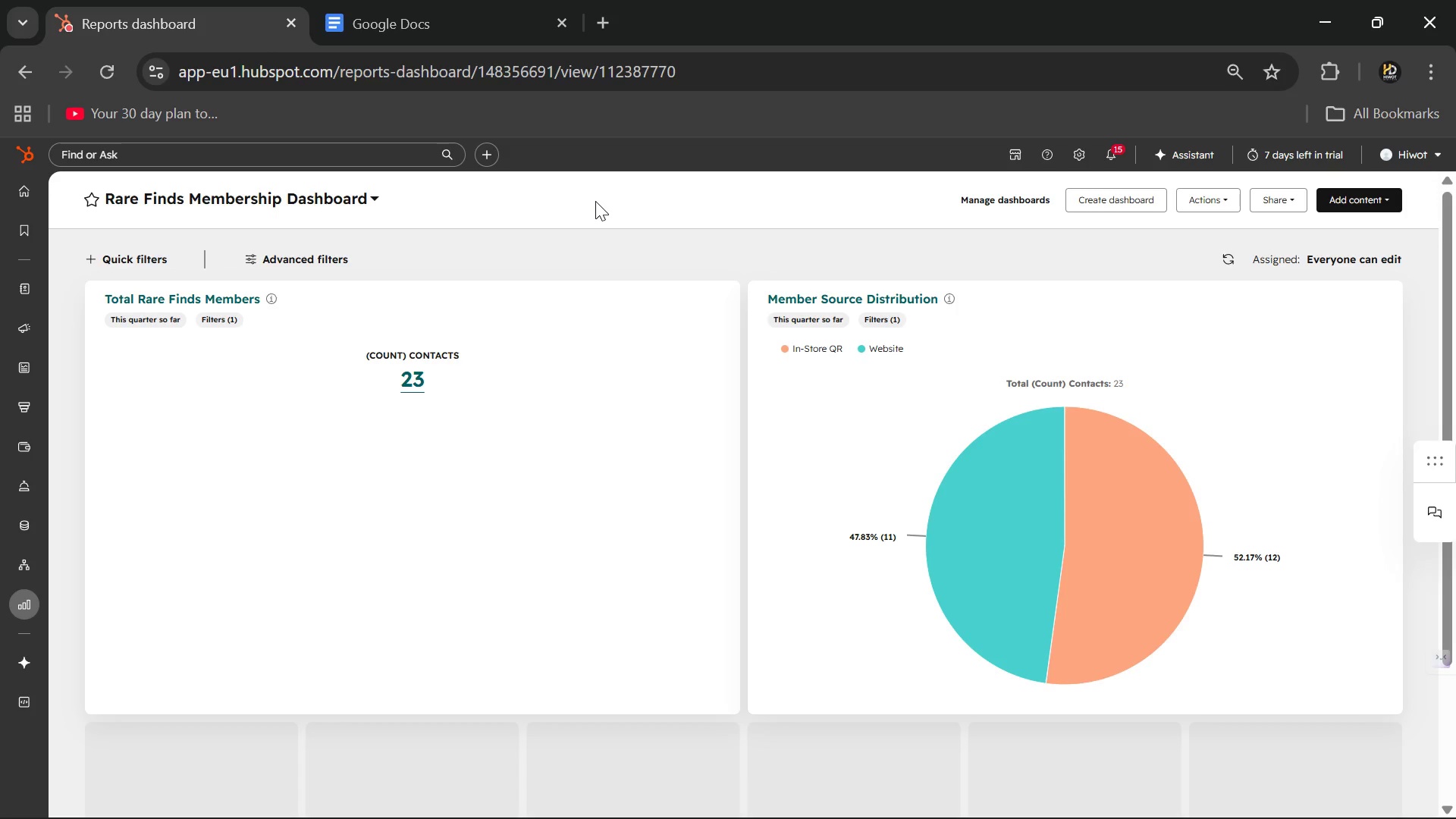 
scroll: coordinate [598, 201], scroll_direction: none, amount: 0.0
 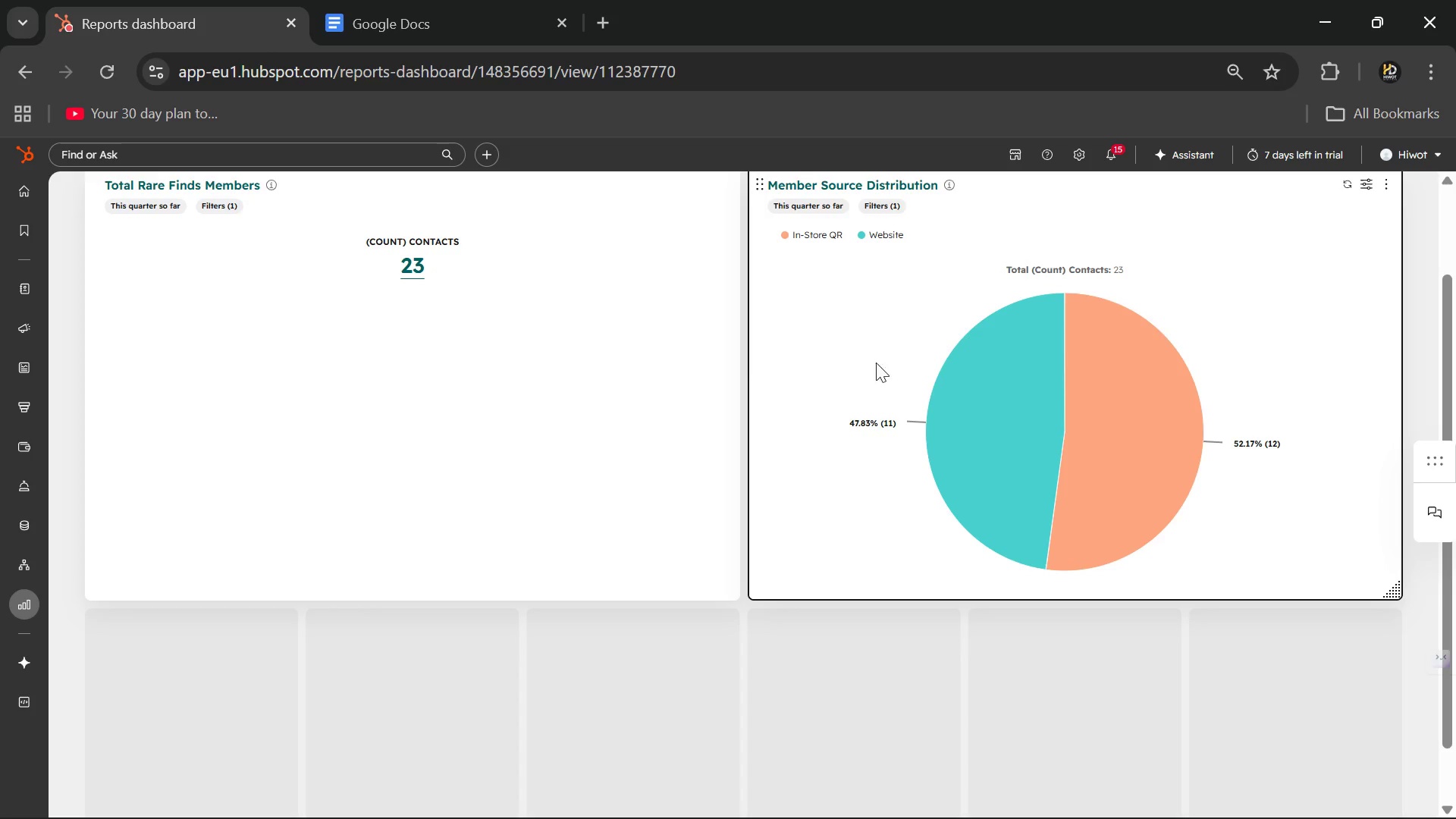 
left_click_drag(start_coordinate=[877, 327], to_coordinate=[364, 711])
 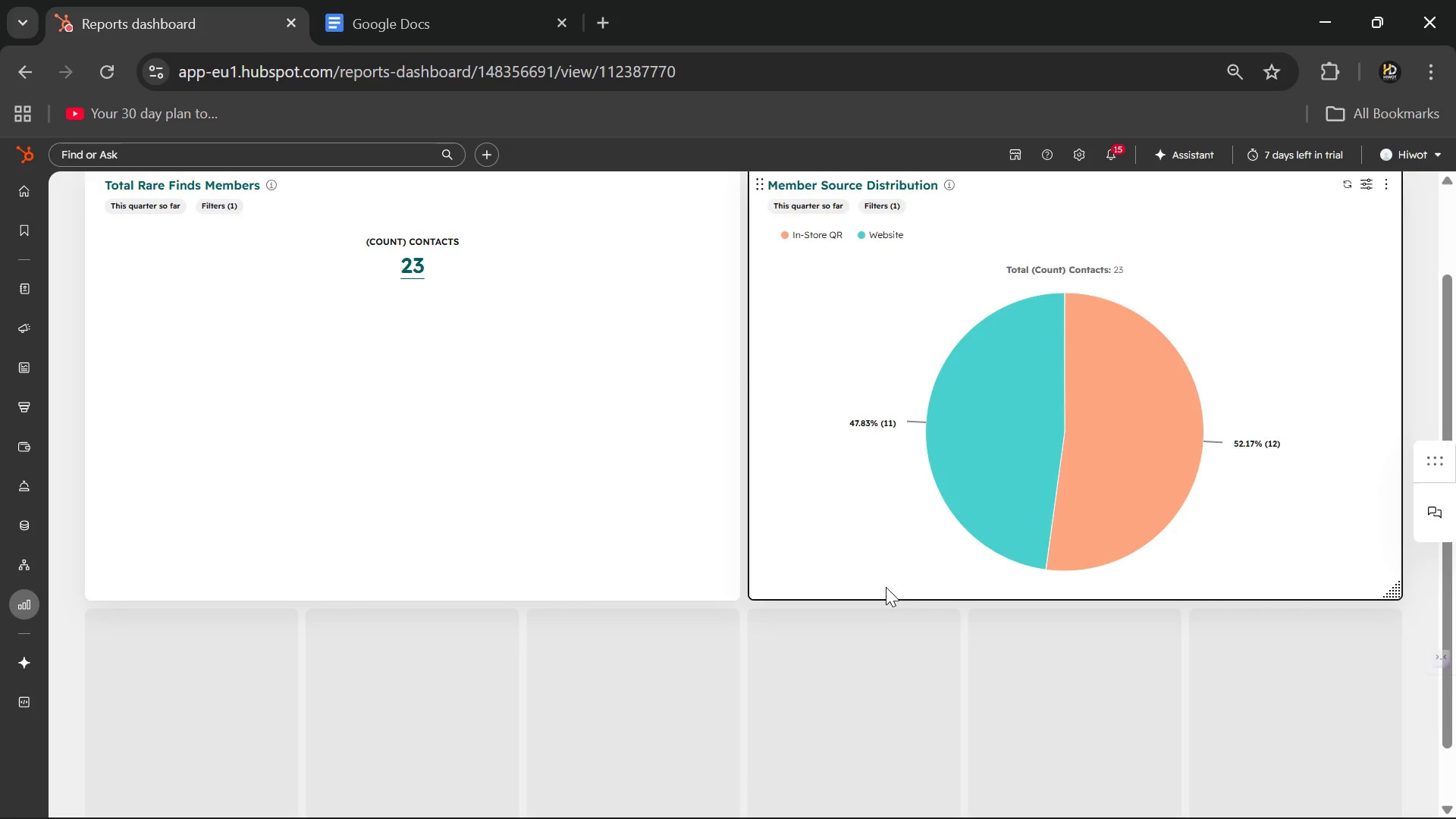 
scroll: coordinate [887, 585], scroll_direction: none, amount: 0.0
 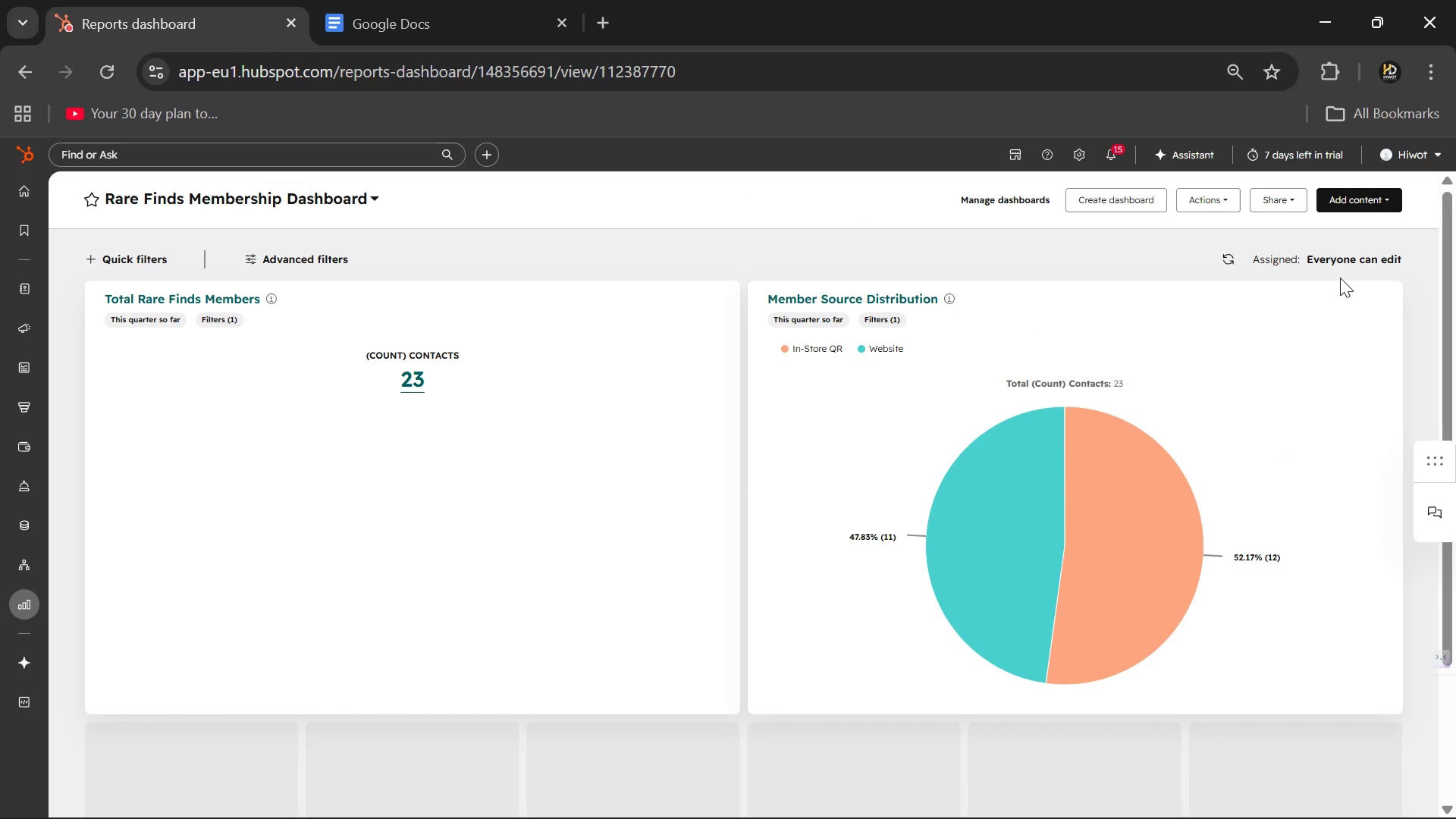 
wait(7.07)
 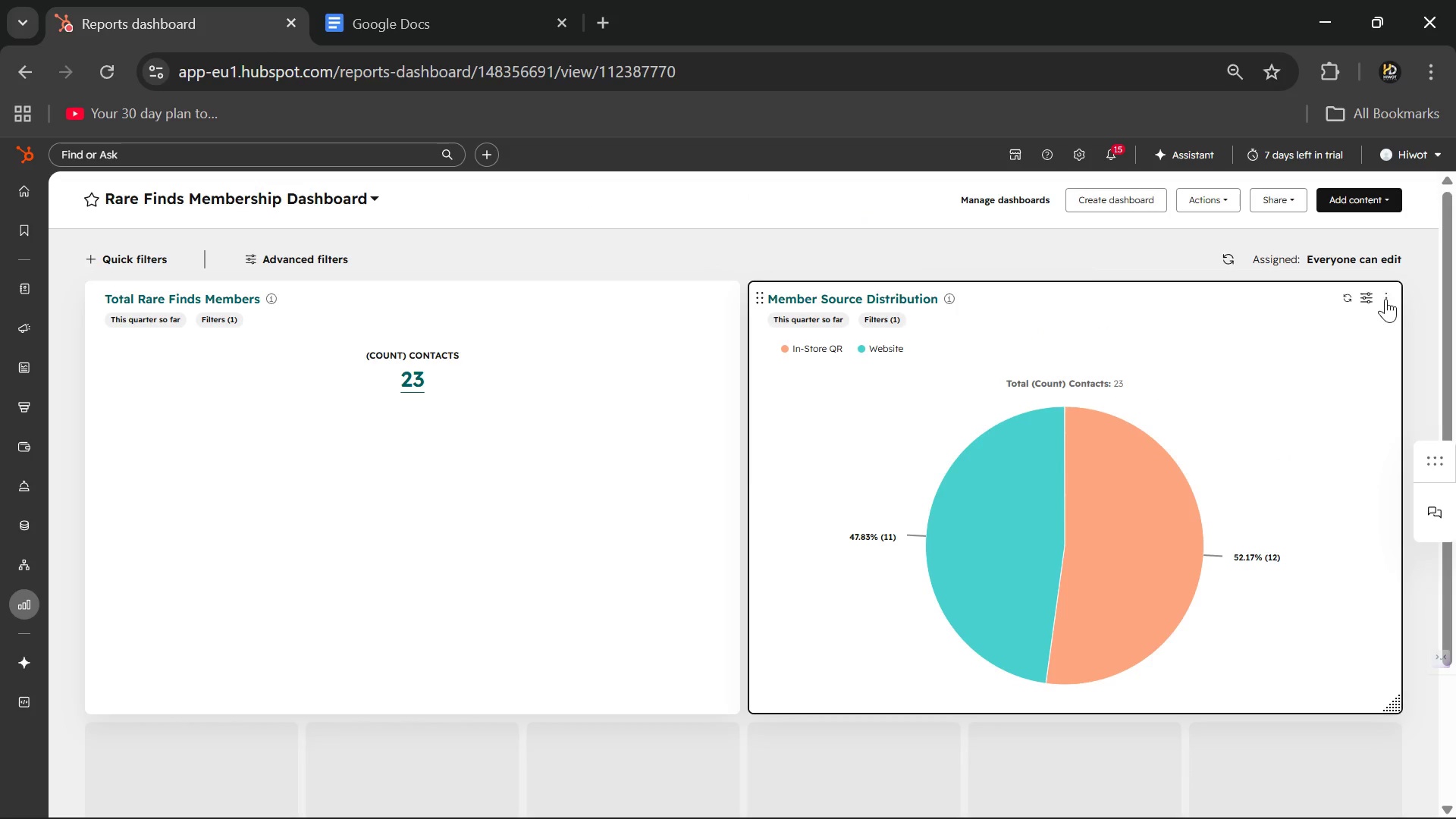 
left_click([1312, 306])
 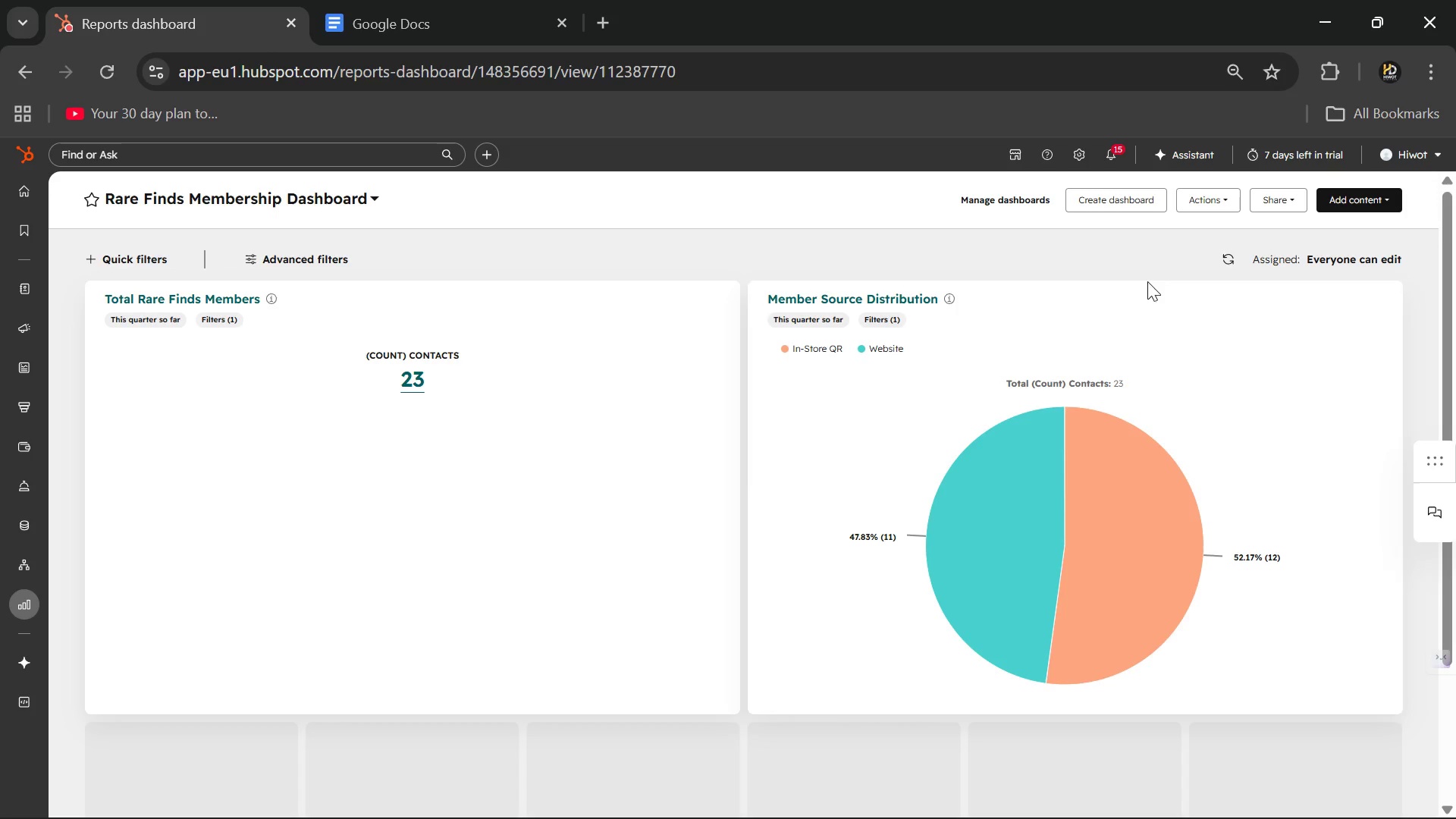 
wait(7.88)
 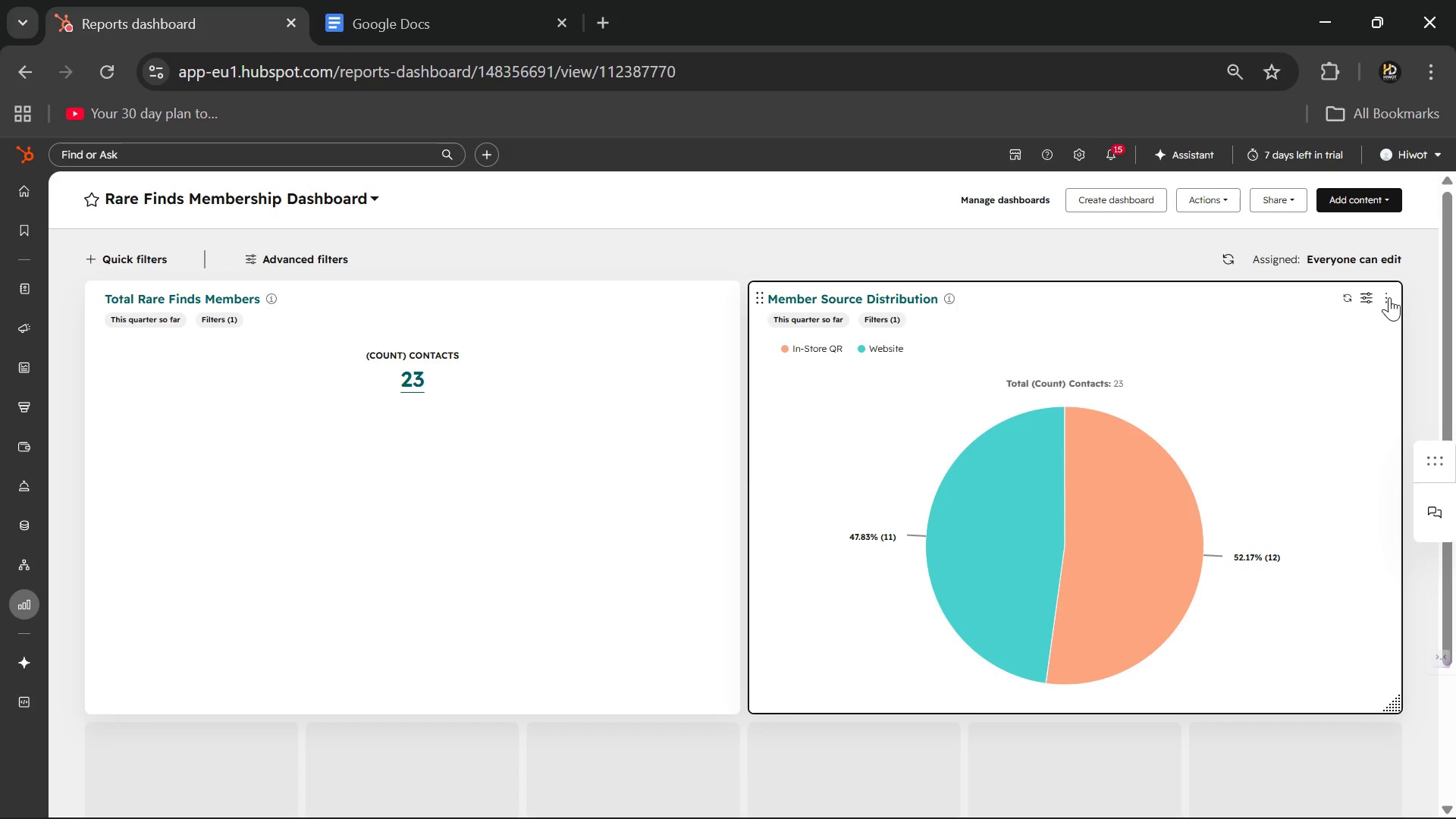 
left_click_drag(start_coordinate=[760, 298], to_coordinate=[97, 744])
 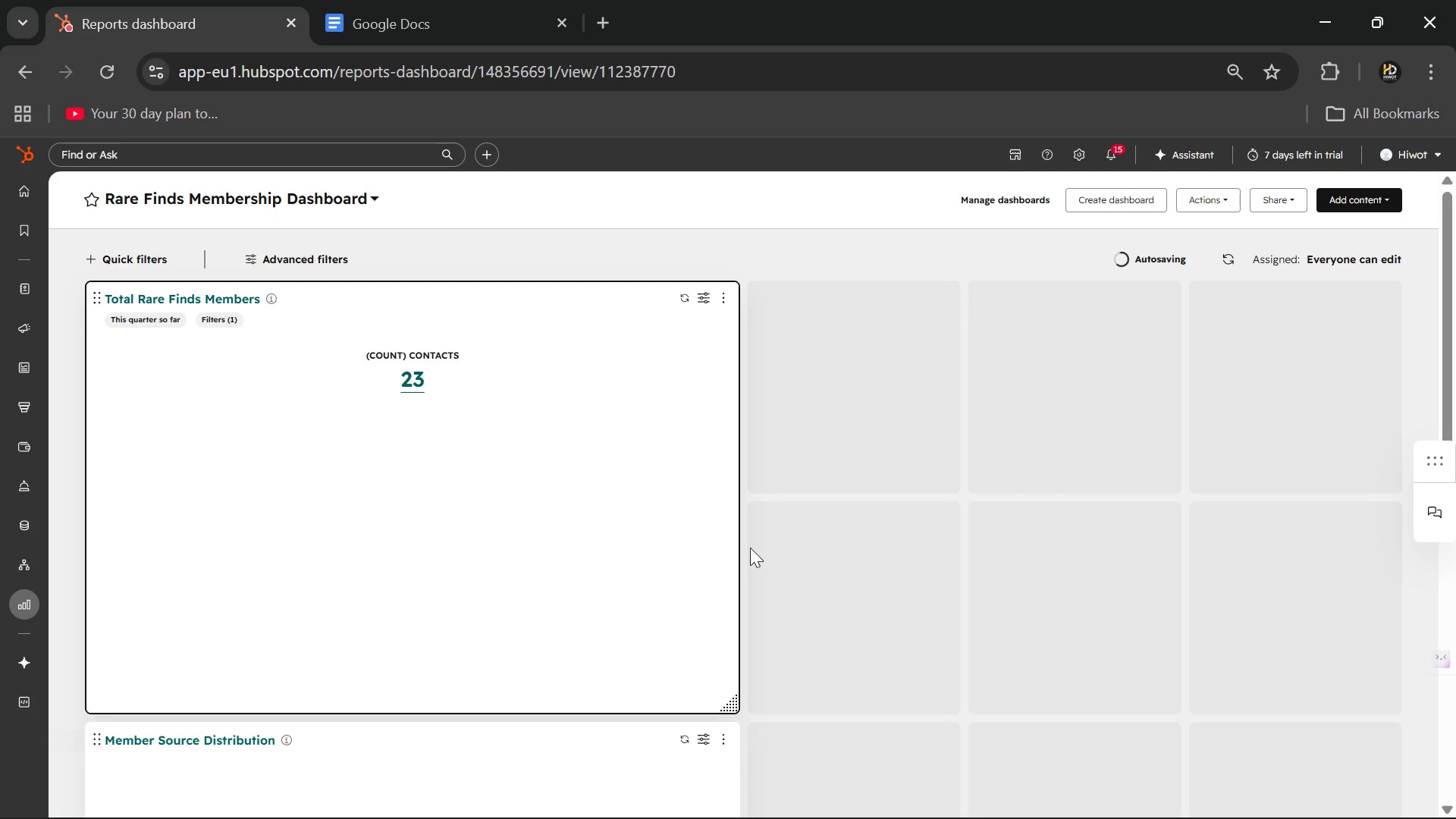 
scroll: coordinate [777, 533], scroll_direction: none, amount: 0.0
 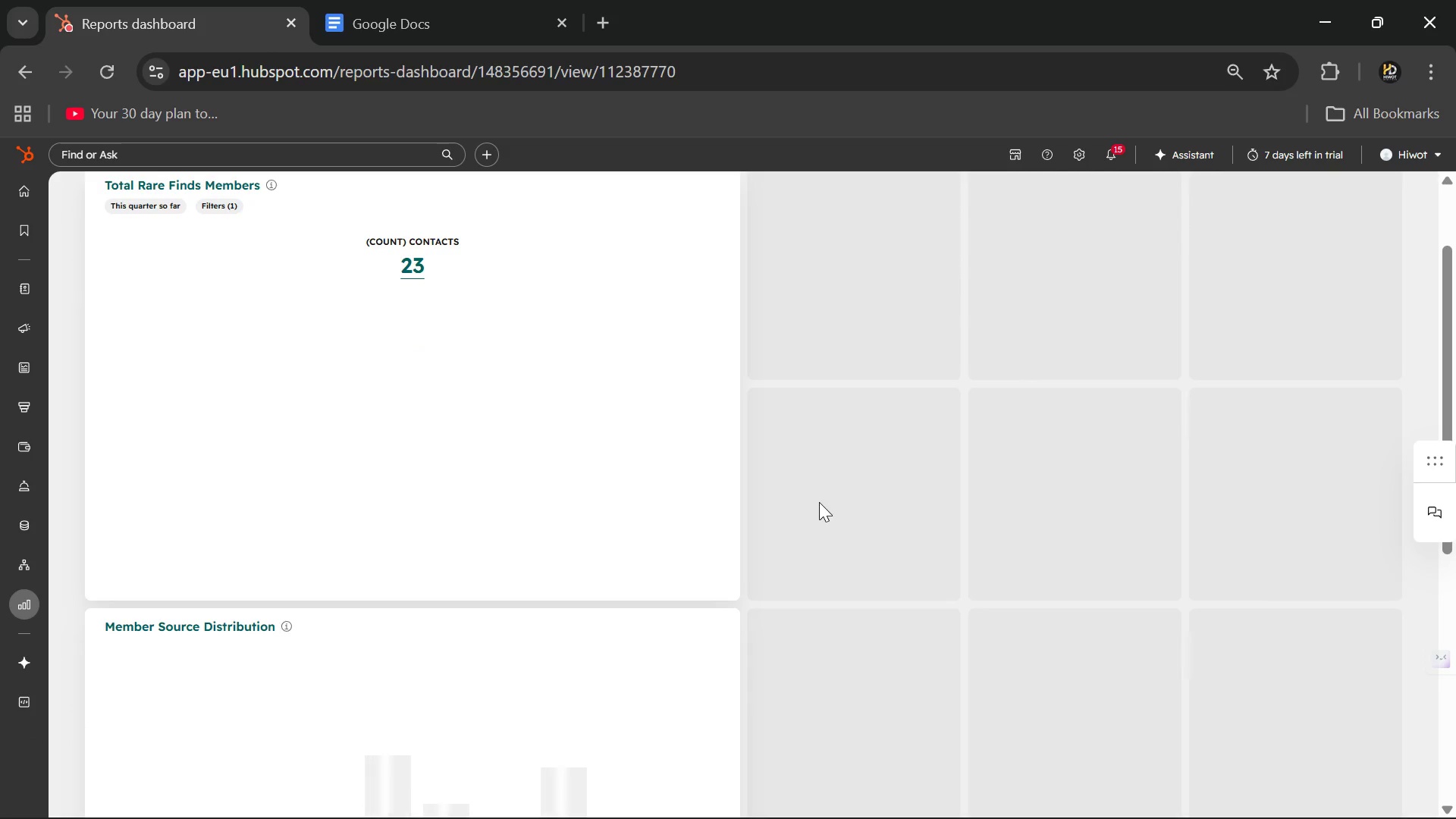 
scroll: coordinate [821, 501], scroll_direction: down, amount: 2.0
 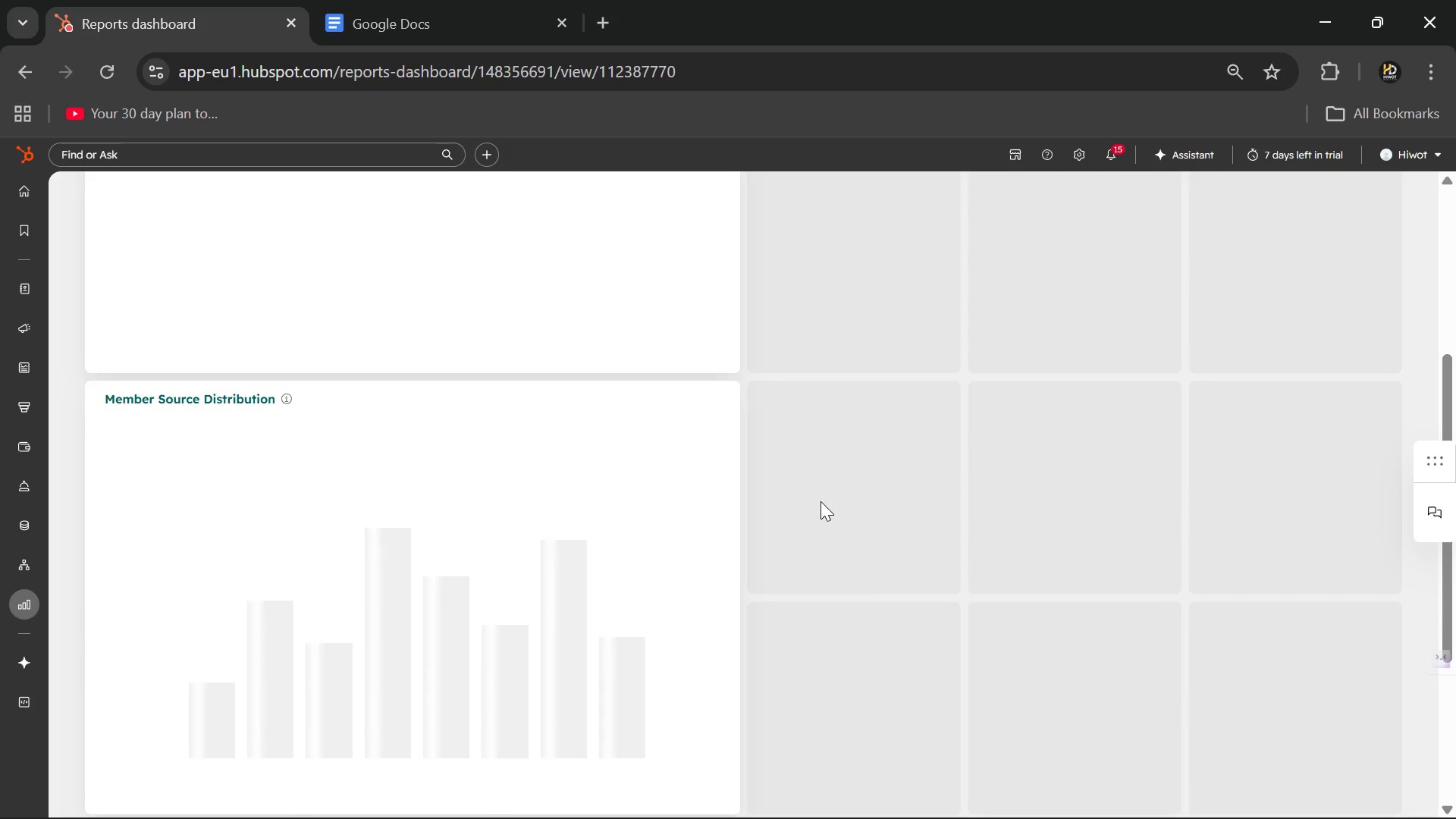 
scroll: coordinate [821, 501], scroll_direction: up, amount: 2.0
 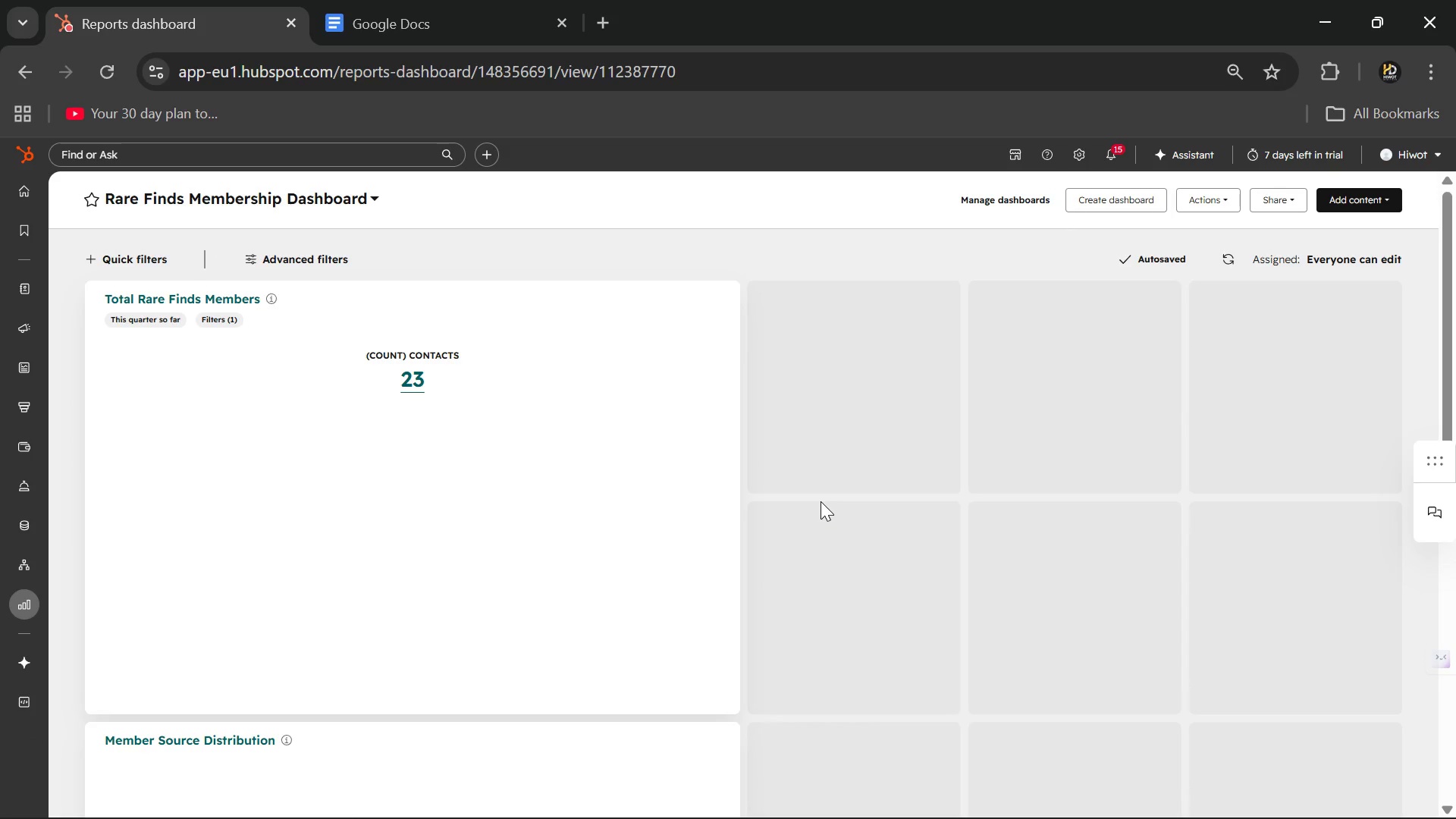 
wait(6.36)
 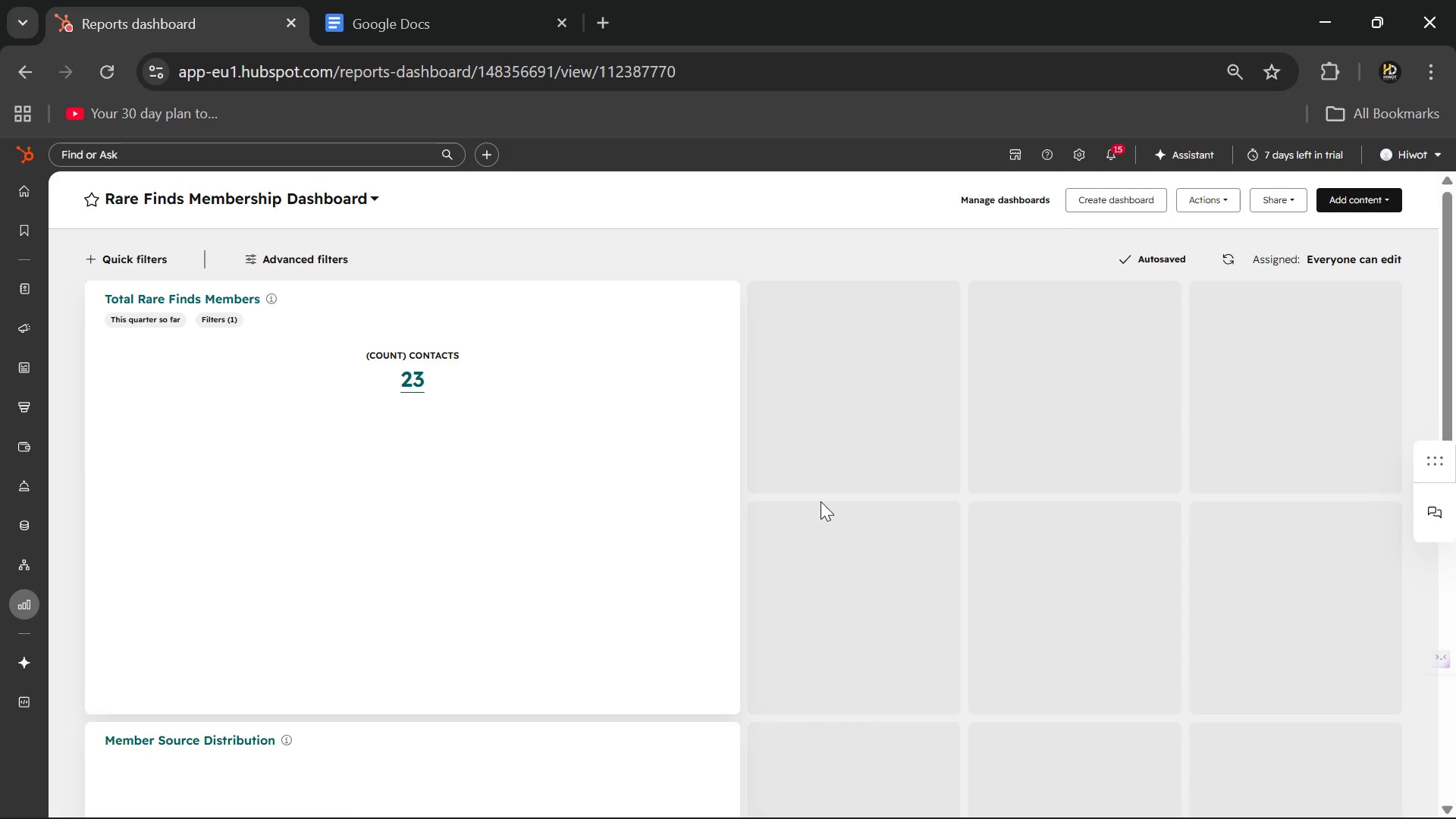 
scroll: coordinate [821, 501], scroll_direction: none, amount: 0.0
 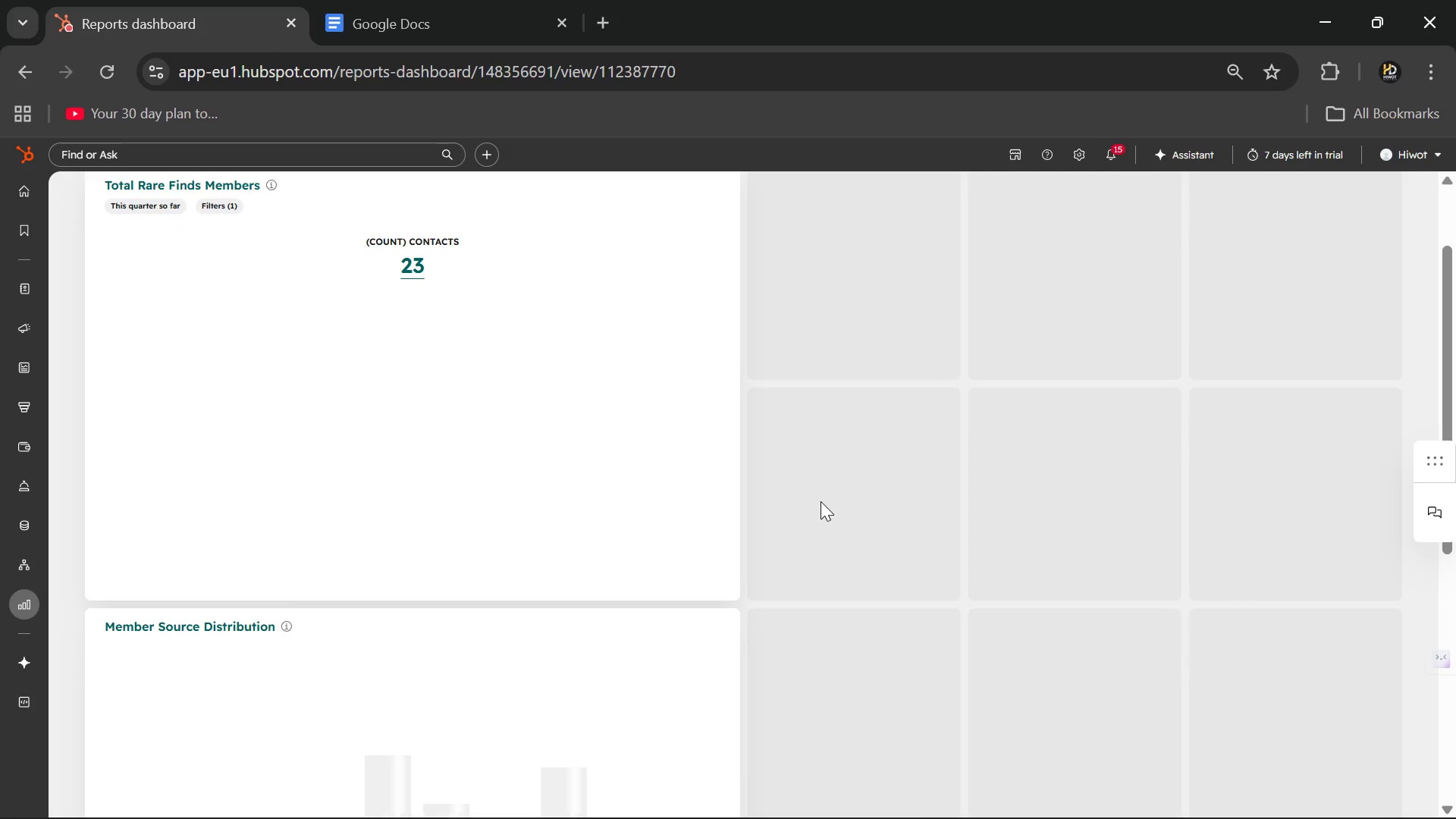 
scroll: coordinate [821, 501], scroll_direction: down, amount: 2.0
 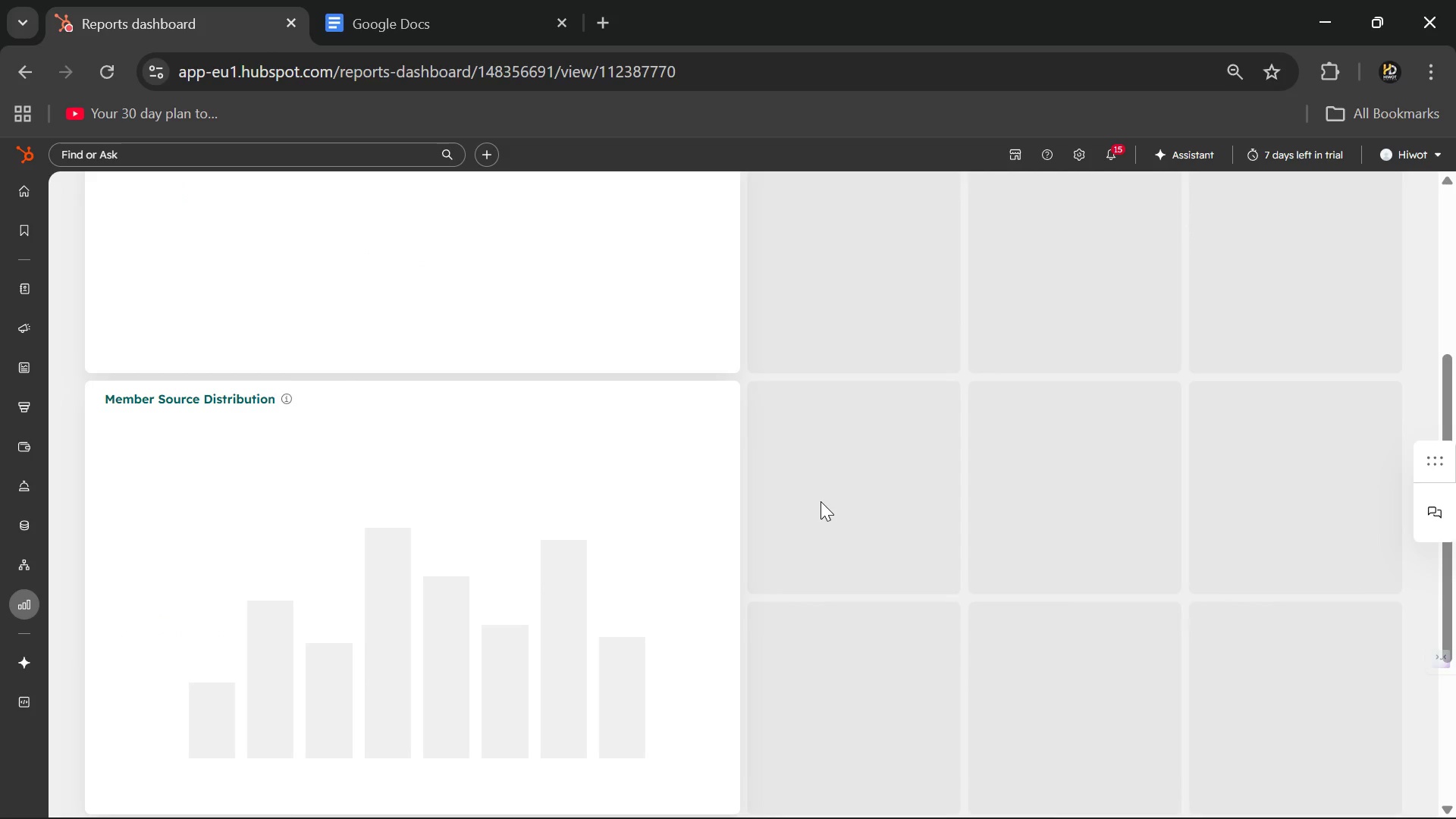 
key(Control+Minus)
 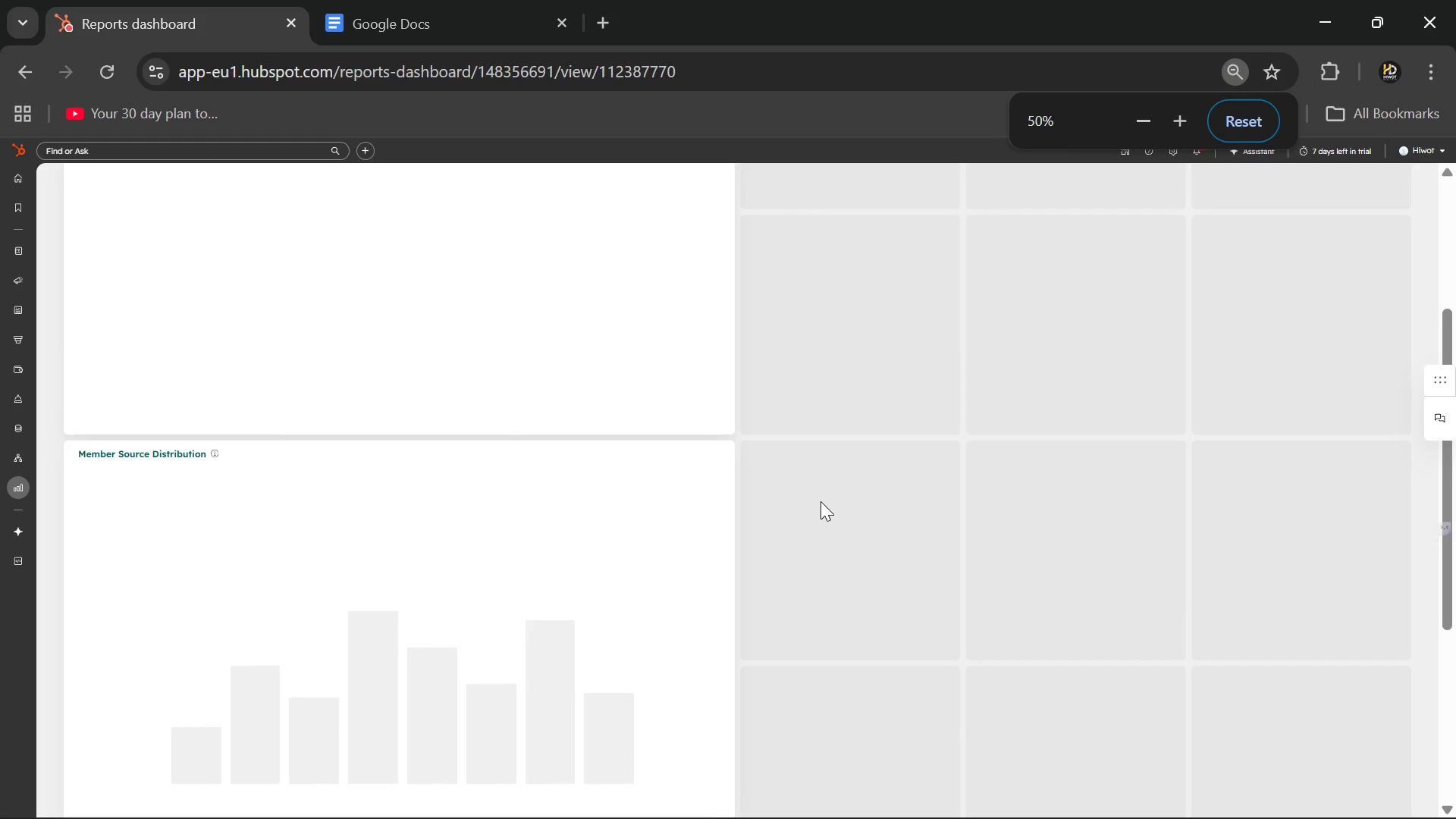 
key(Control+Minus)
 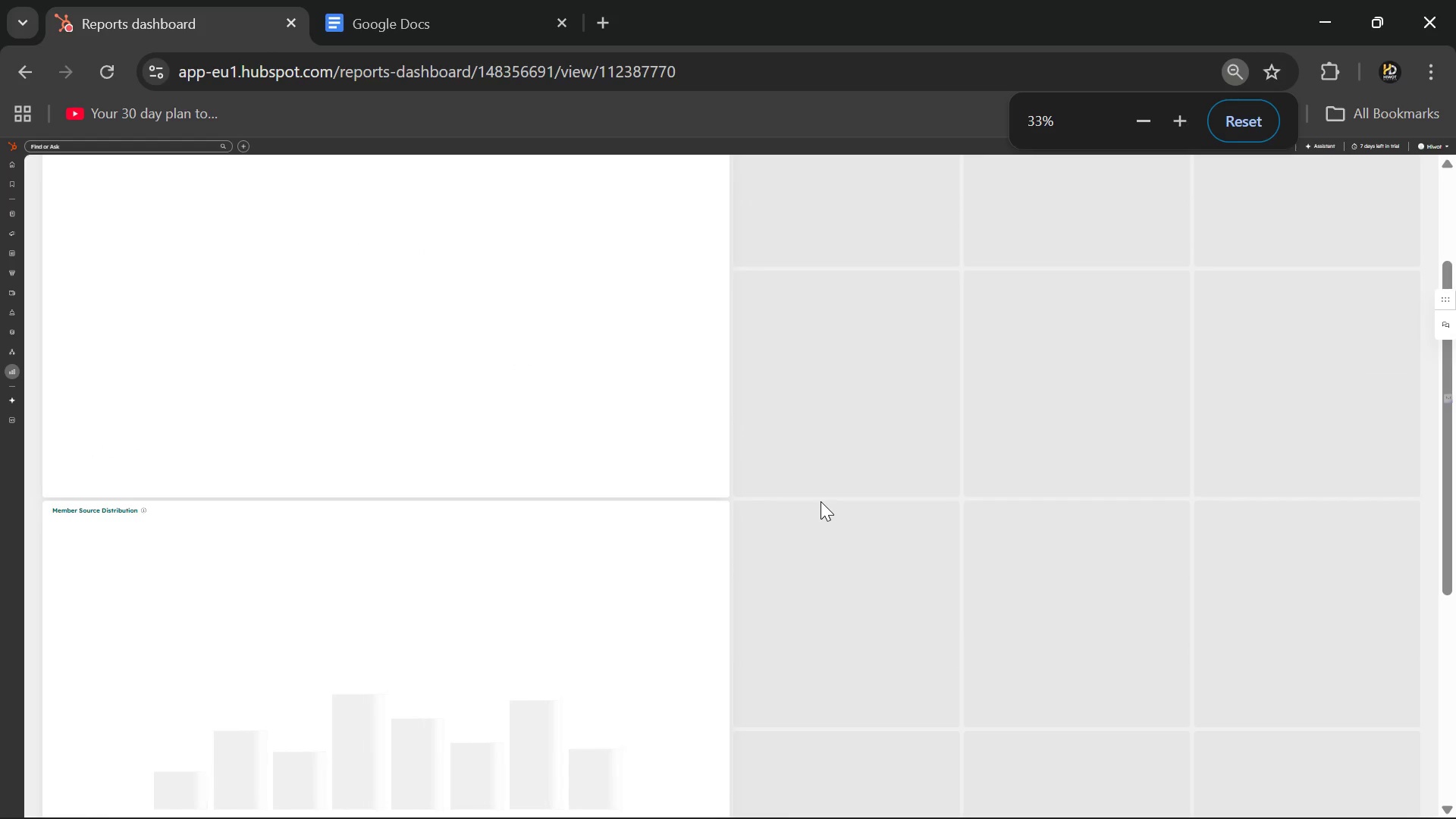 
key(Control+Minus)
 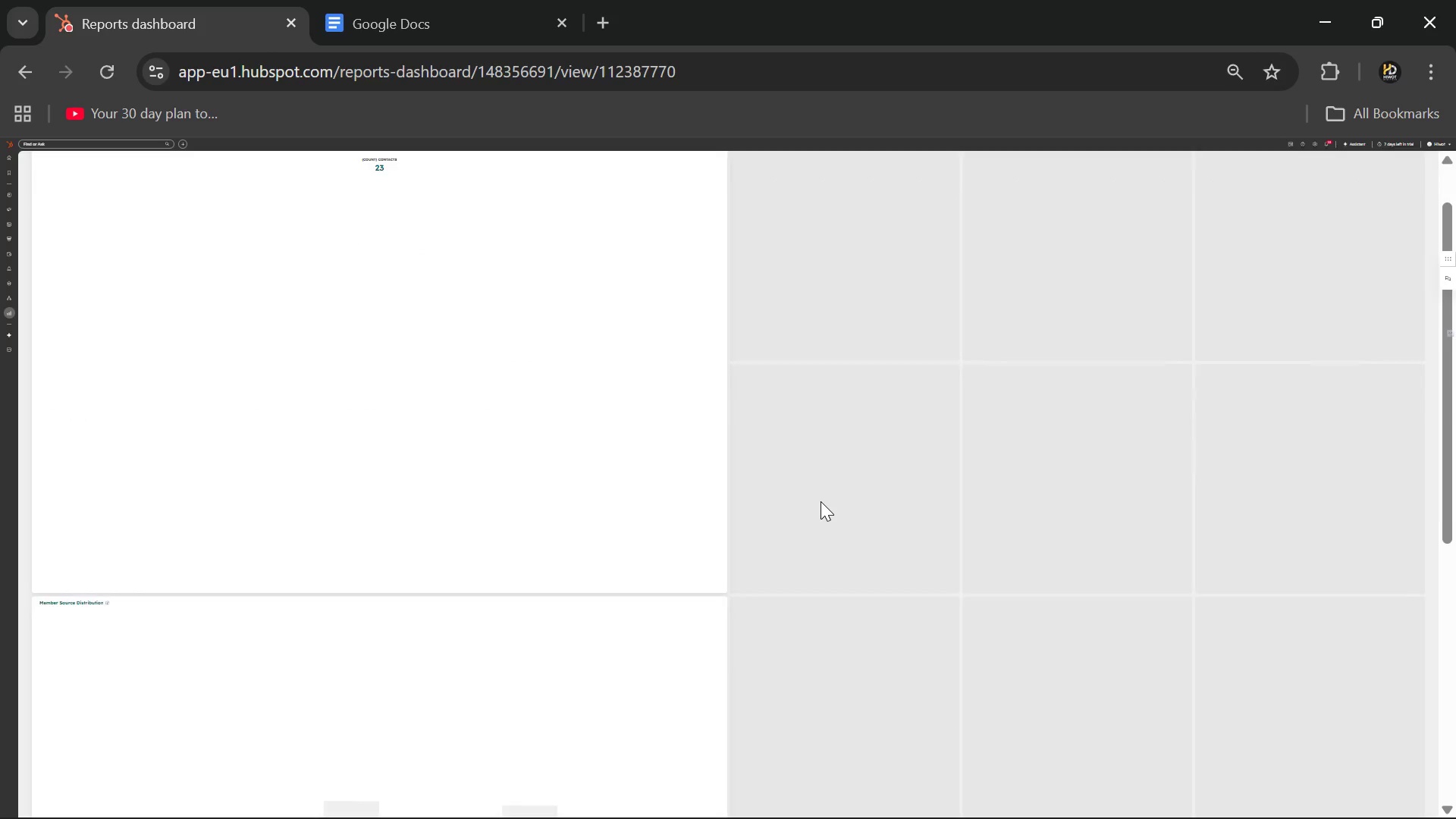 
key(Control+Equal)
 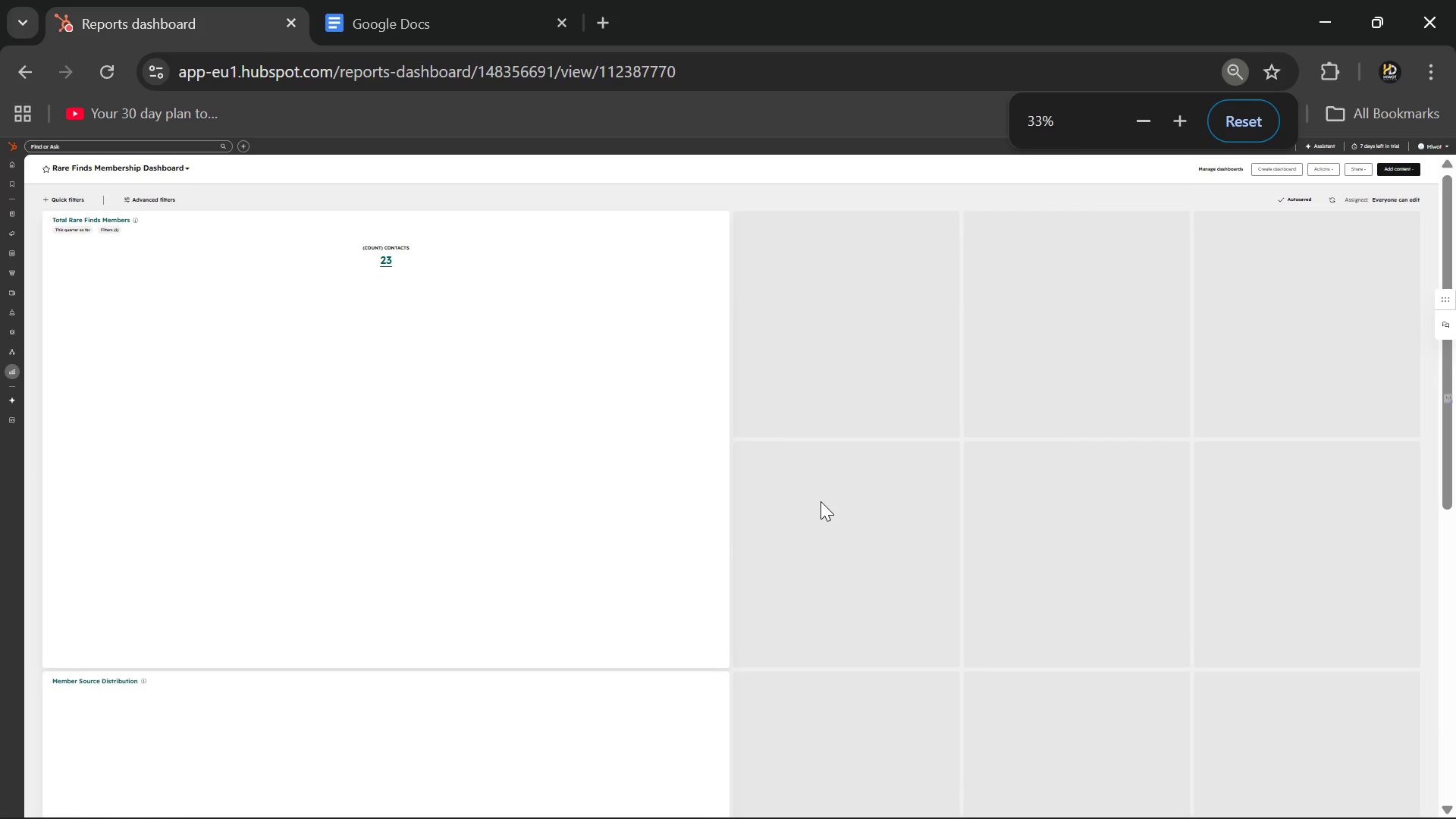 
key(Control+Equal)
 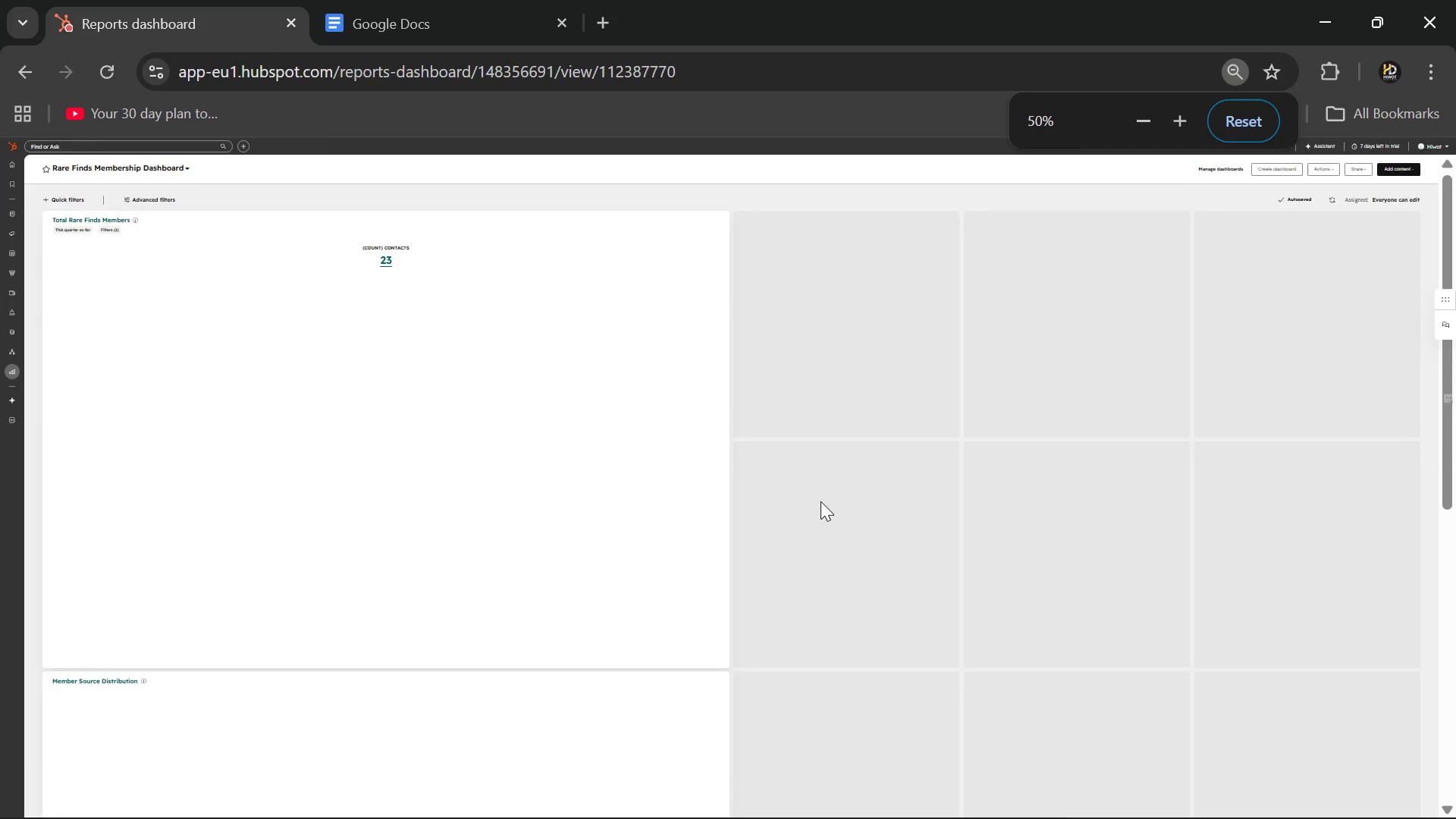 
key(Control+Equal)
 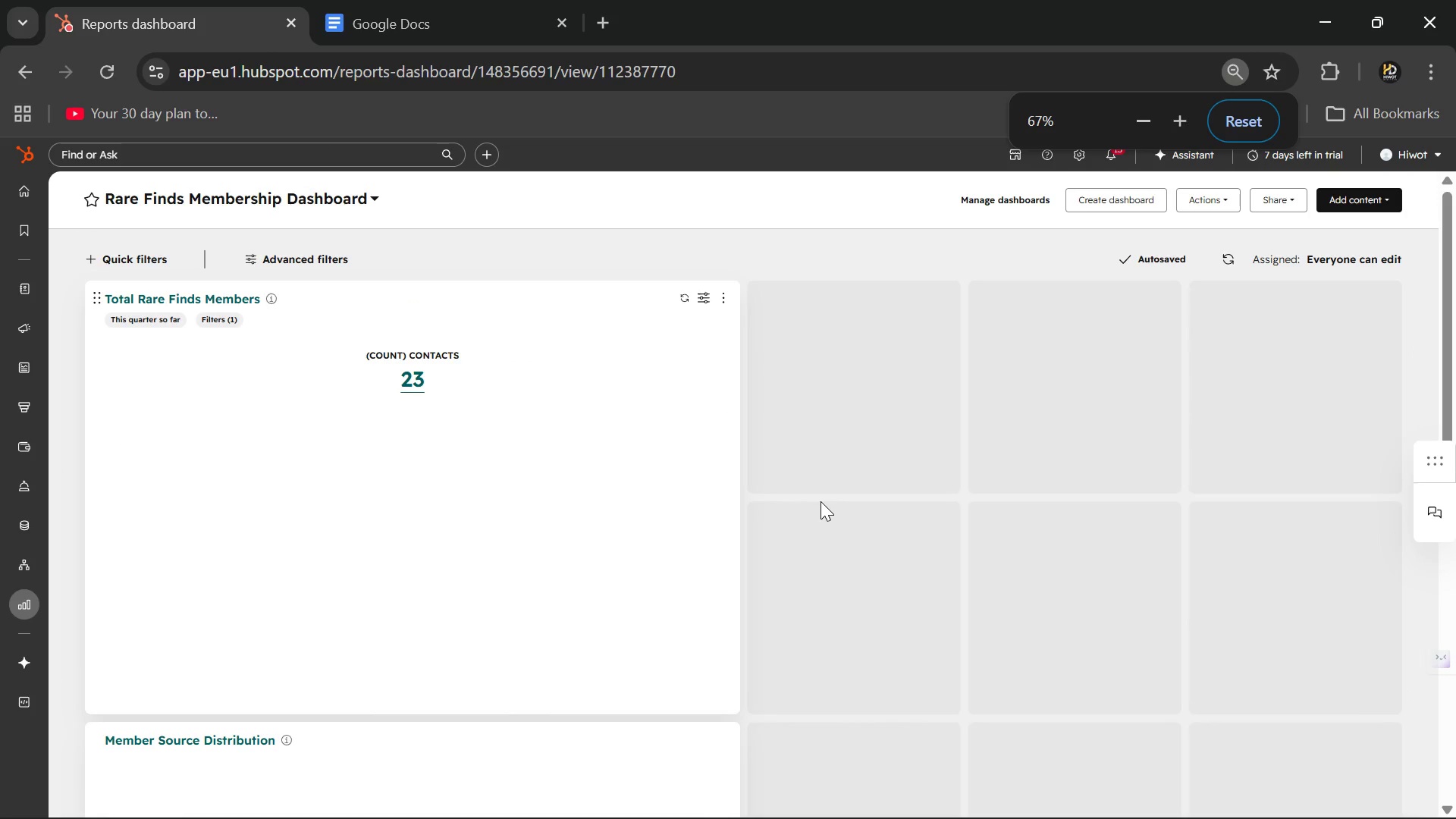 
key(Control+Equal)
 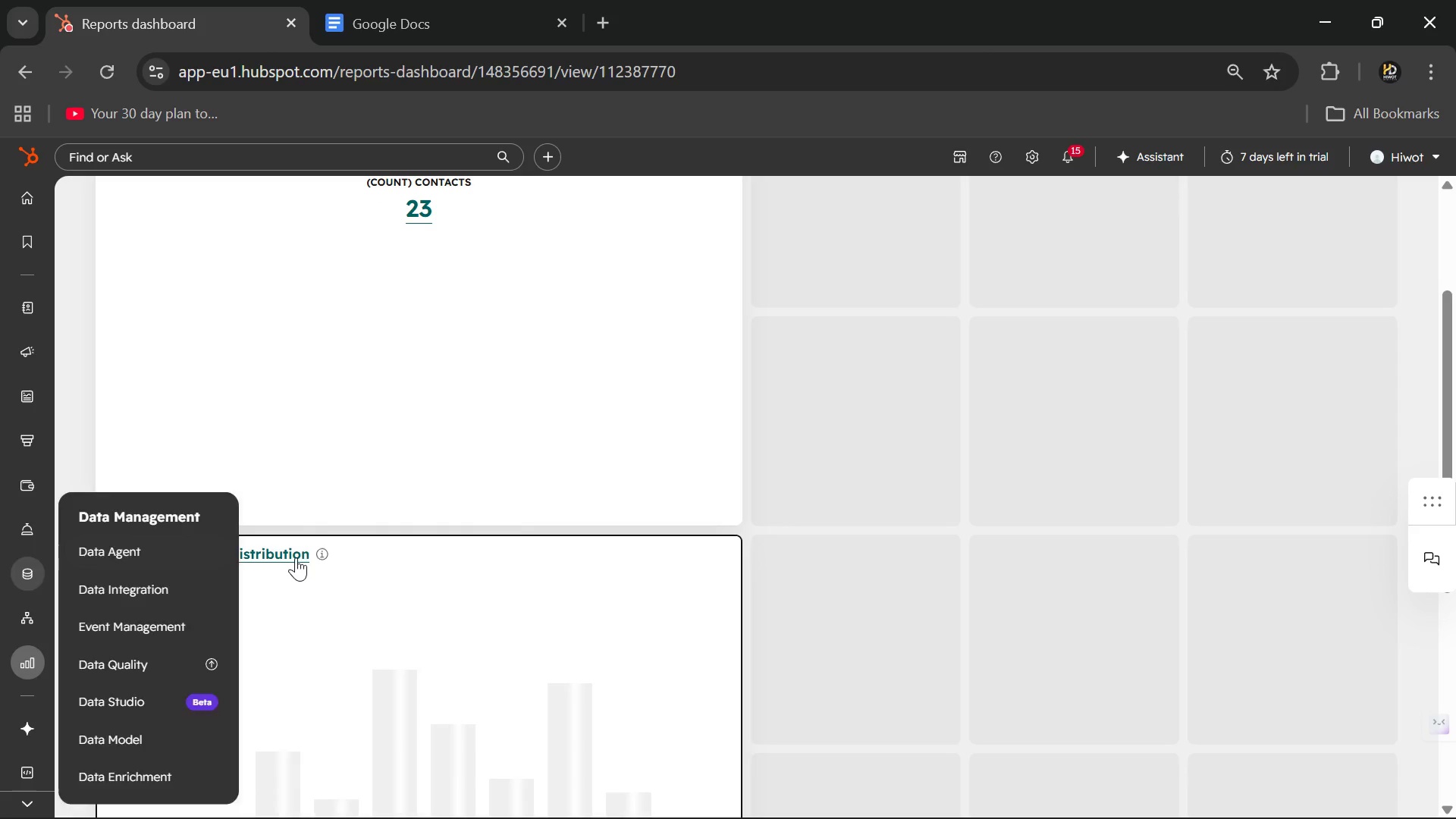 
wait(5.62)
 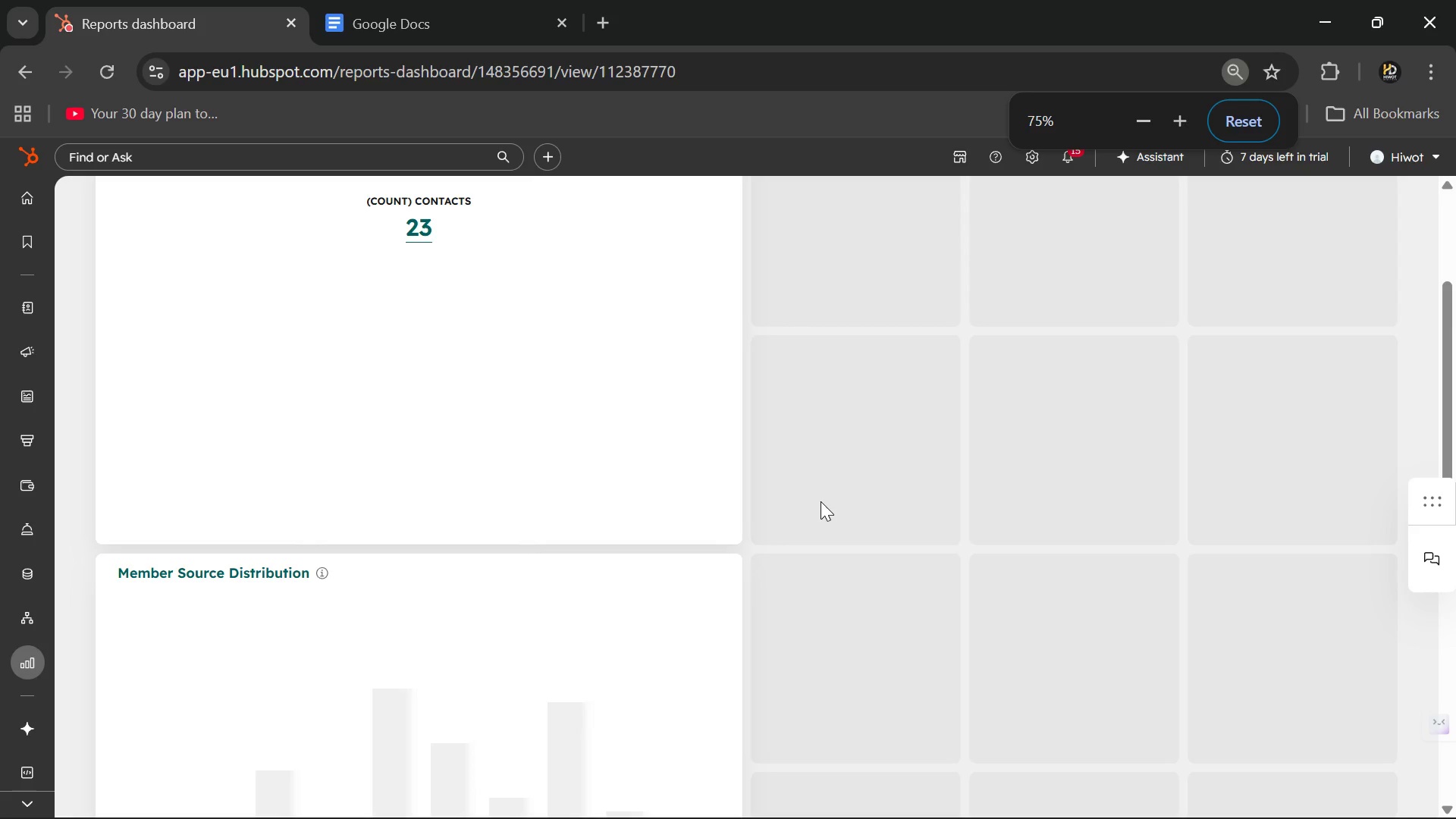 
left_click_drag(start_coordinate=[109, 552], to_coordinate=[770, 249])
 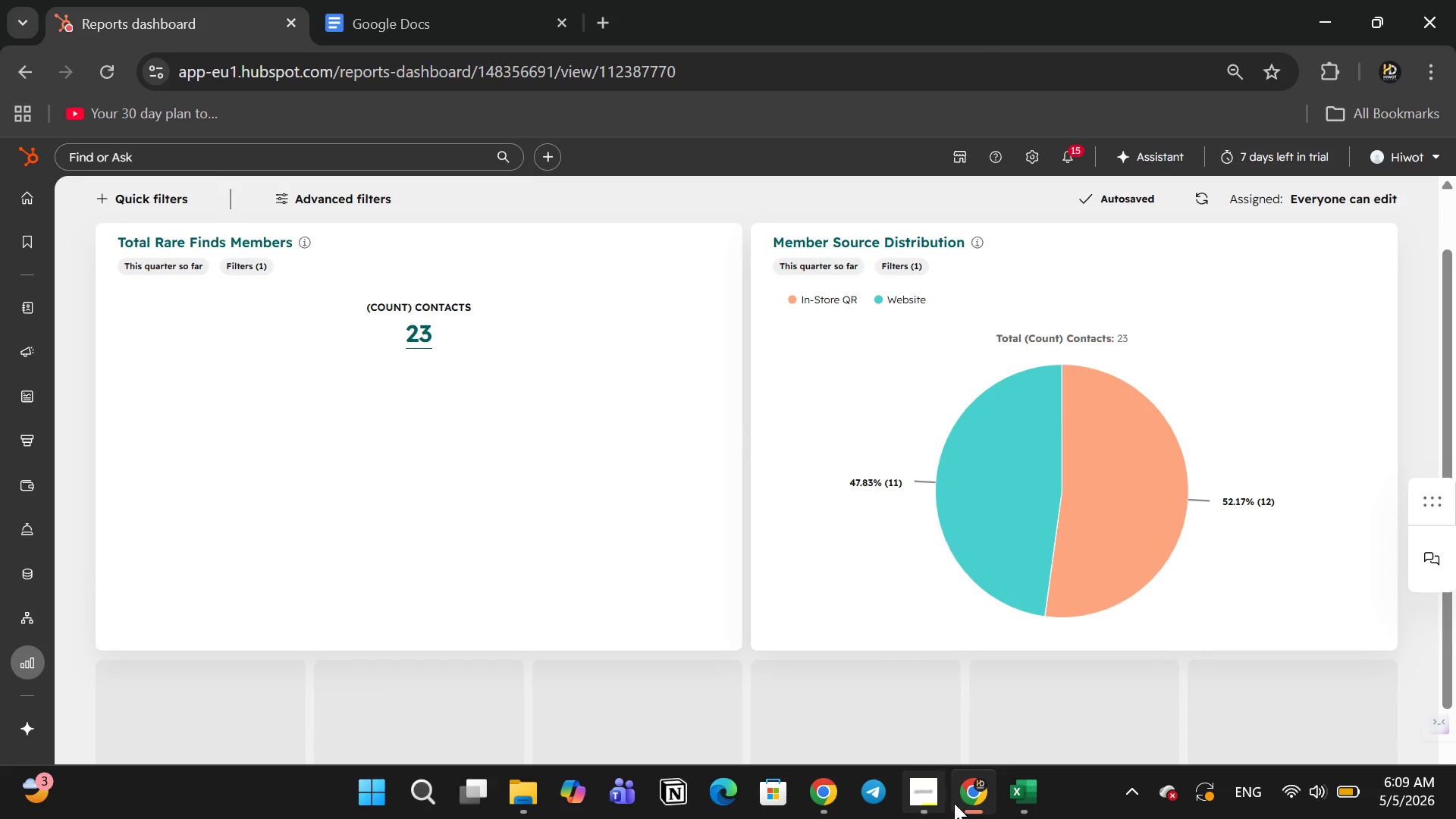 
left_click([926, 800])